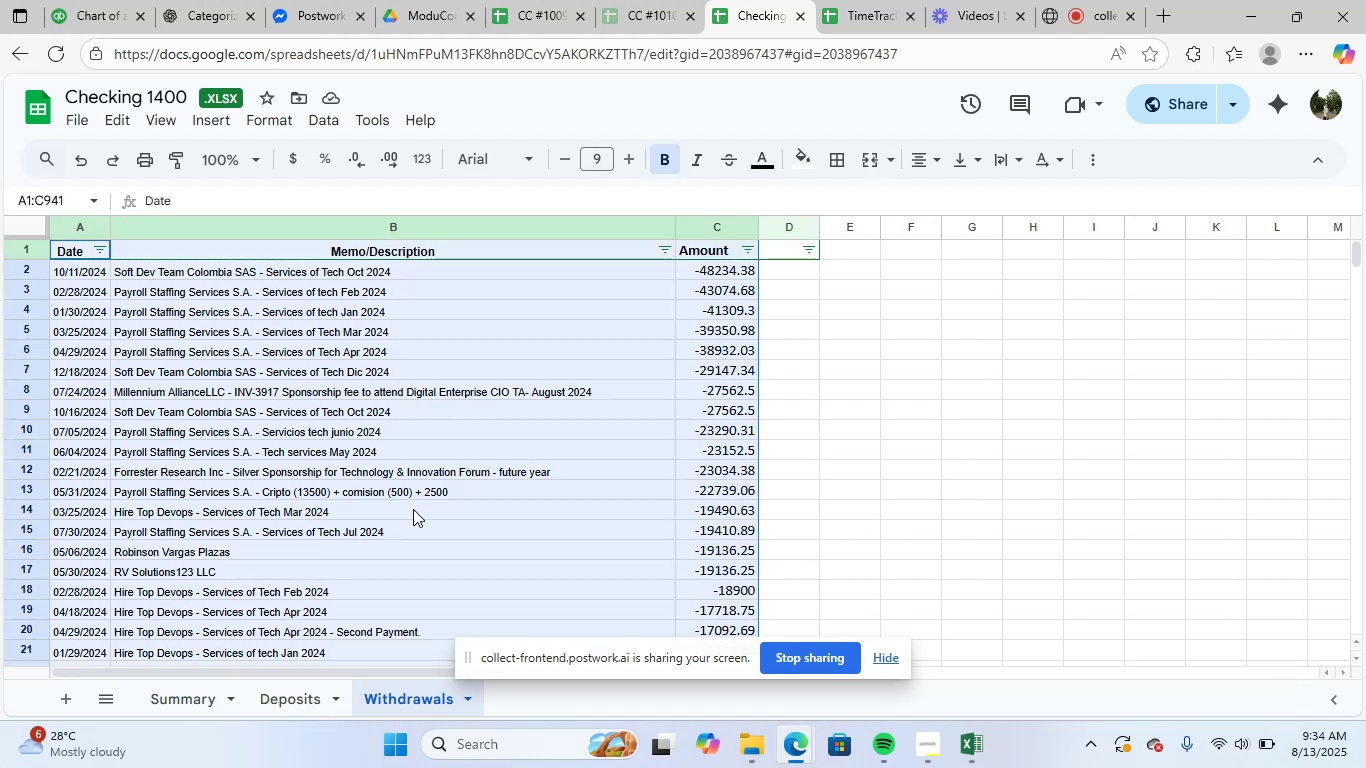 
key(Control+C)
 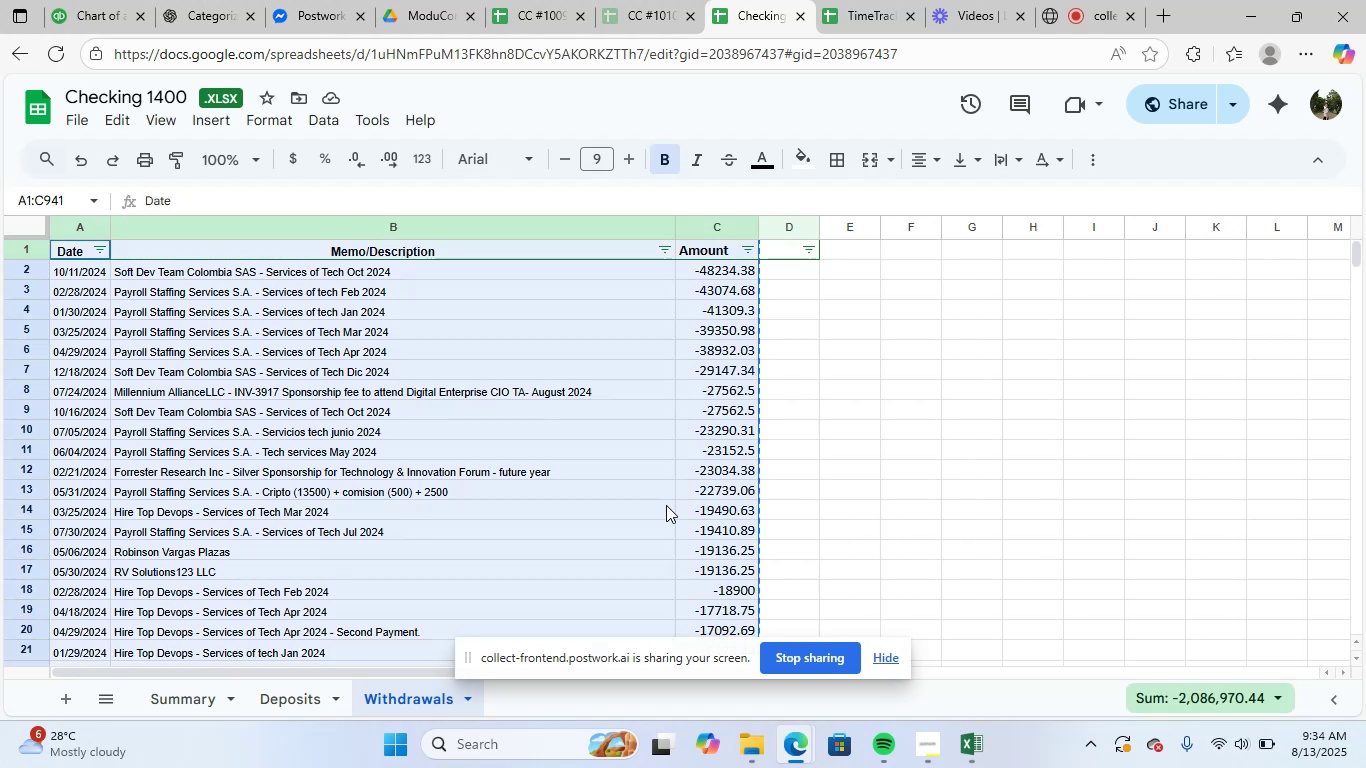 
left_click([971, 741])
 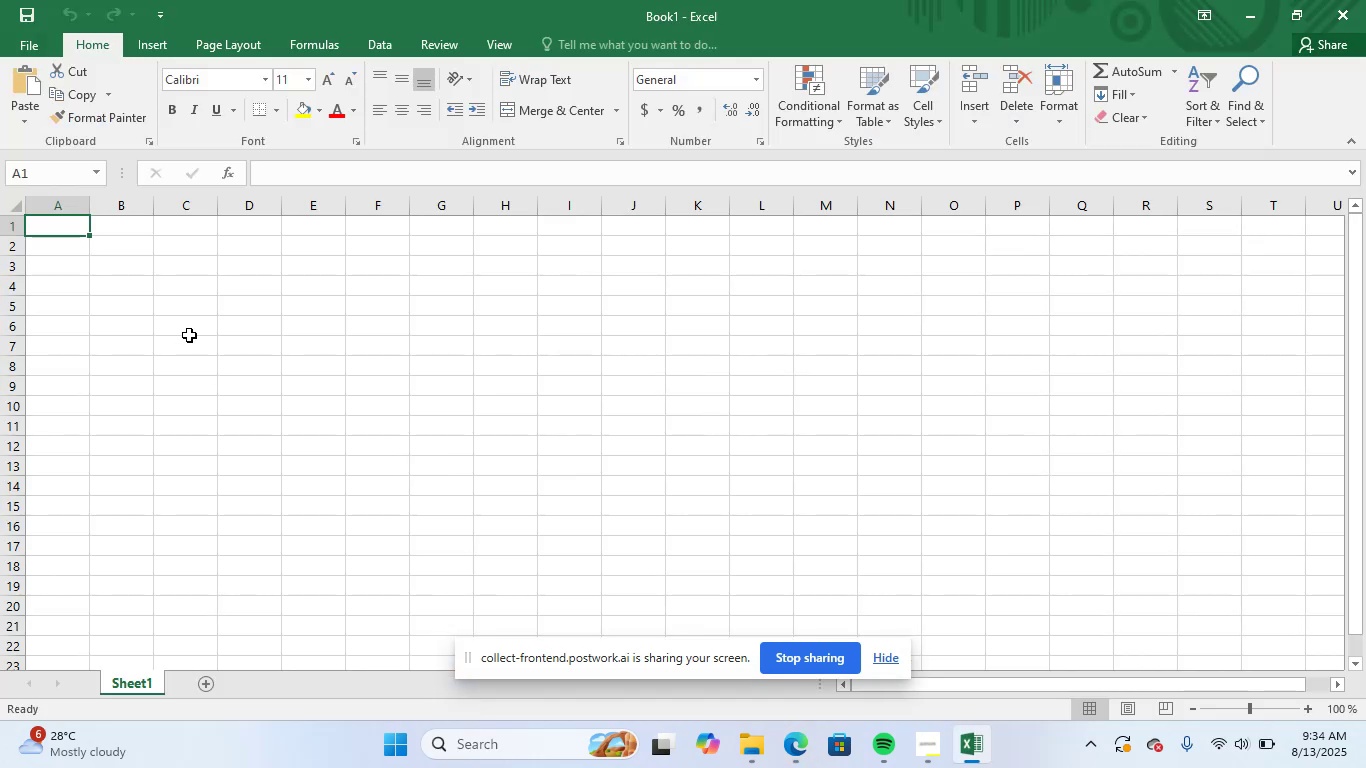 
key(Control+V)
 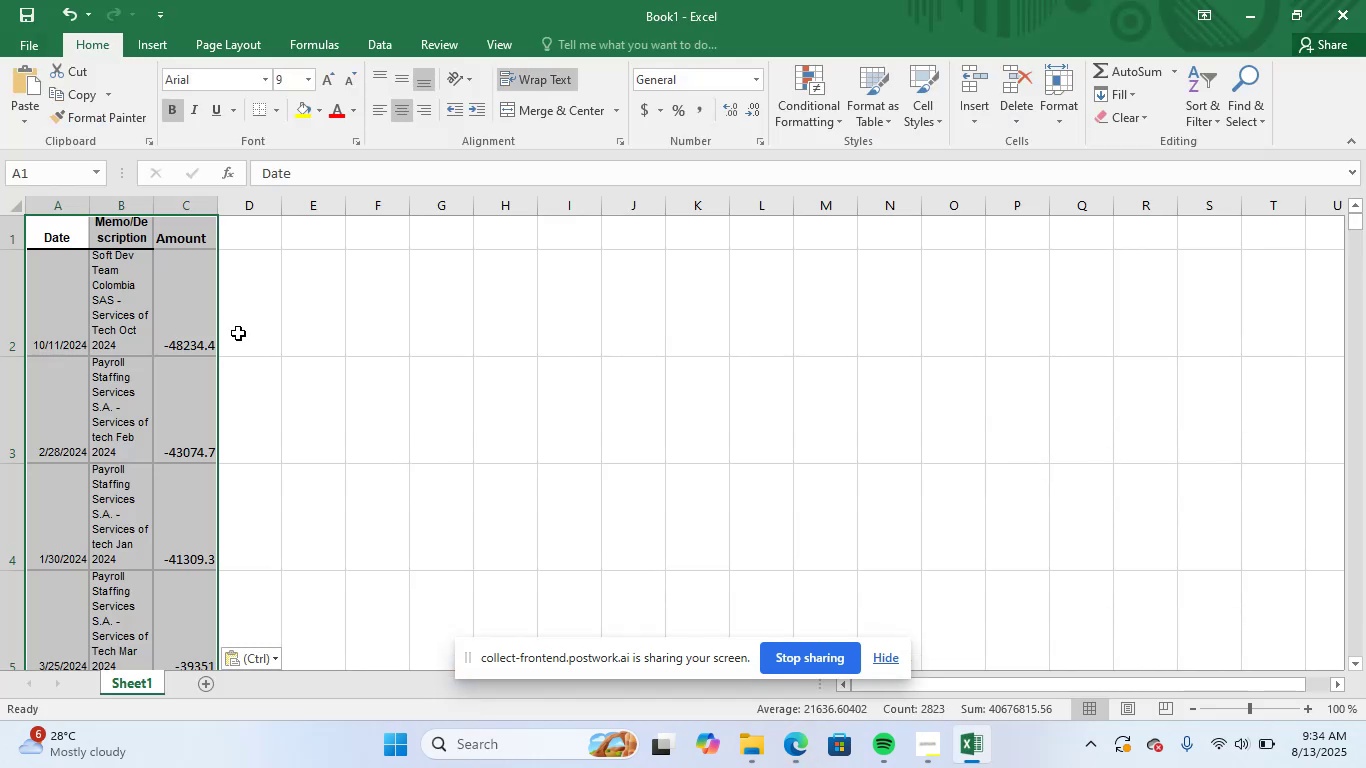 
left_click_drag(start_coordinate=[307, 334], to_coordinate=[298, 330])
 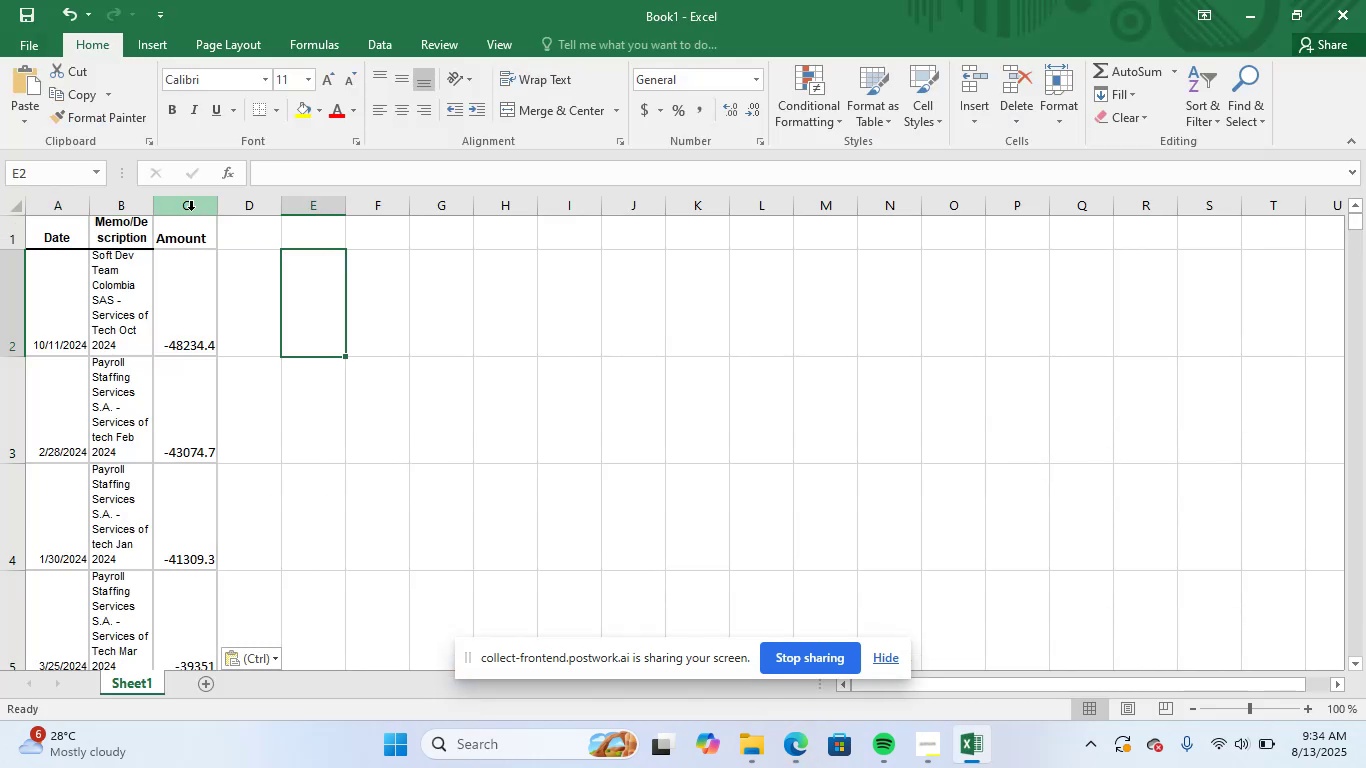 
left_click([192, 206])
 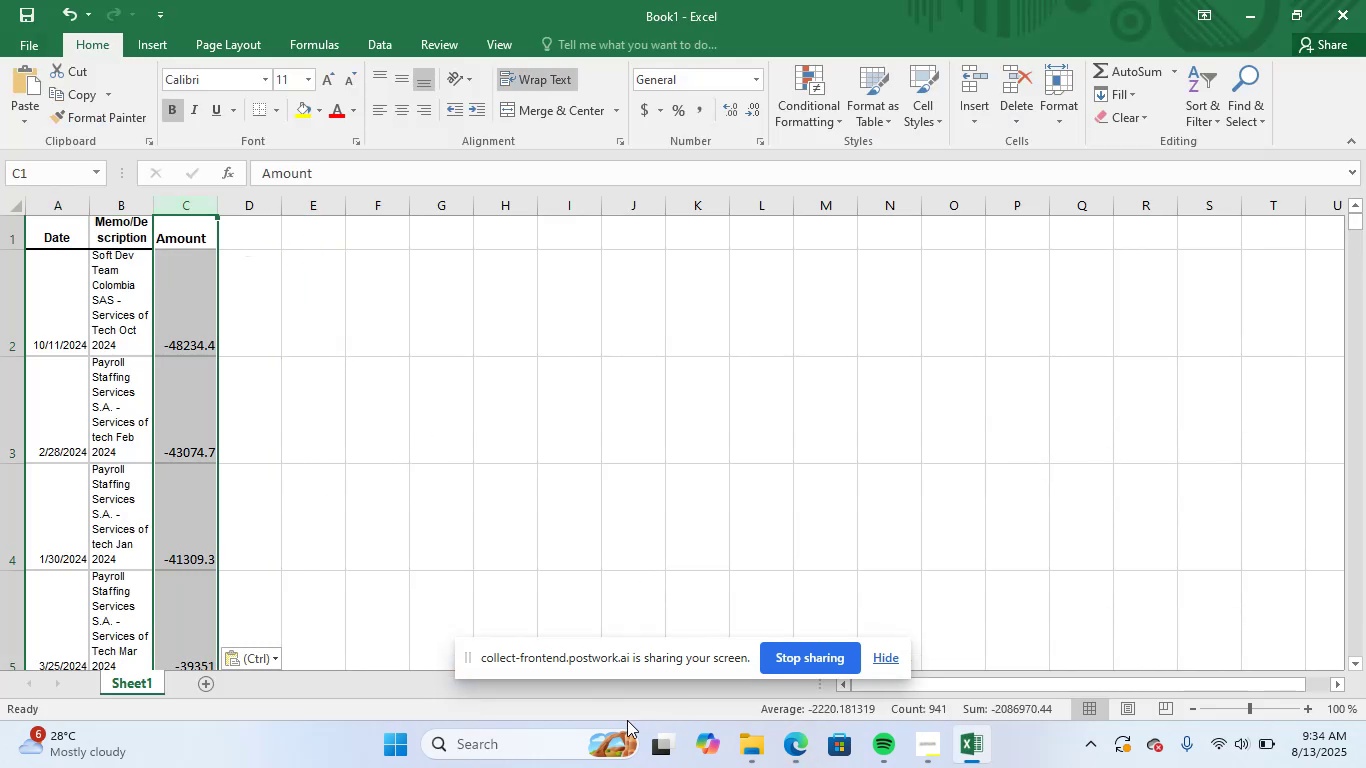 
left_click([800, 742])
 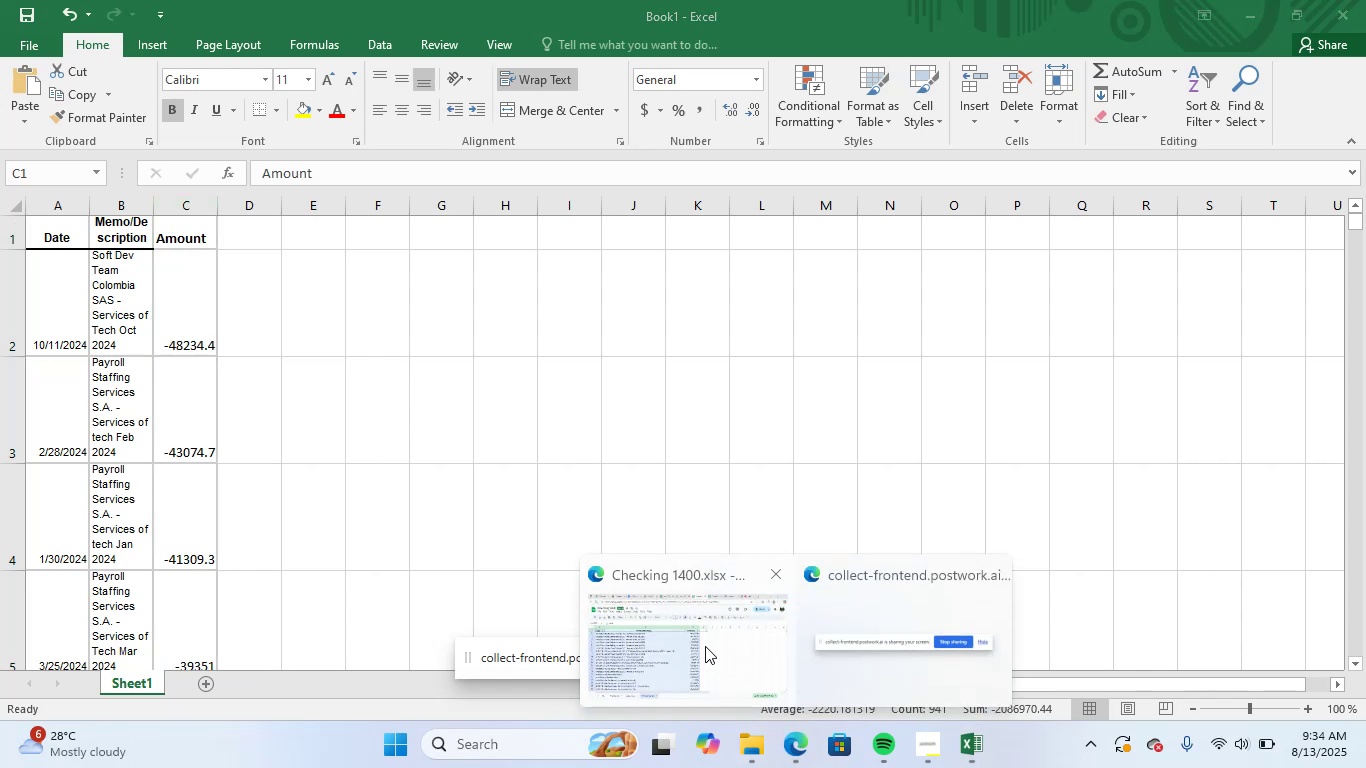 
left_click([660, 653])
 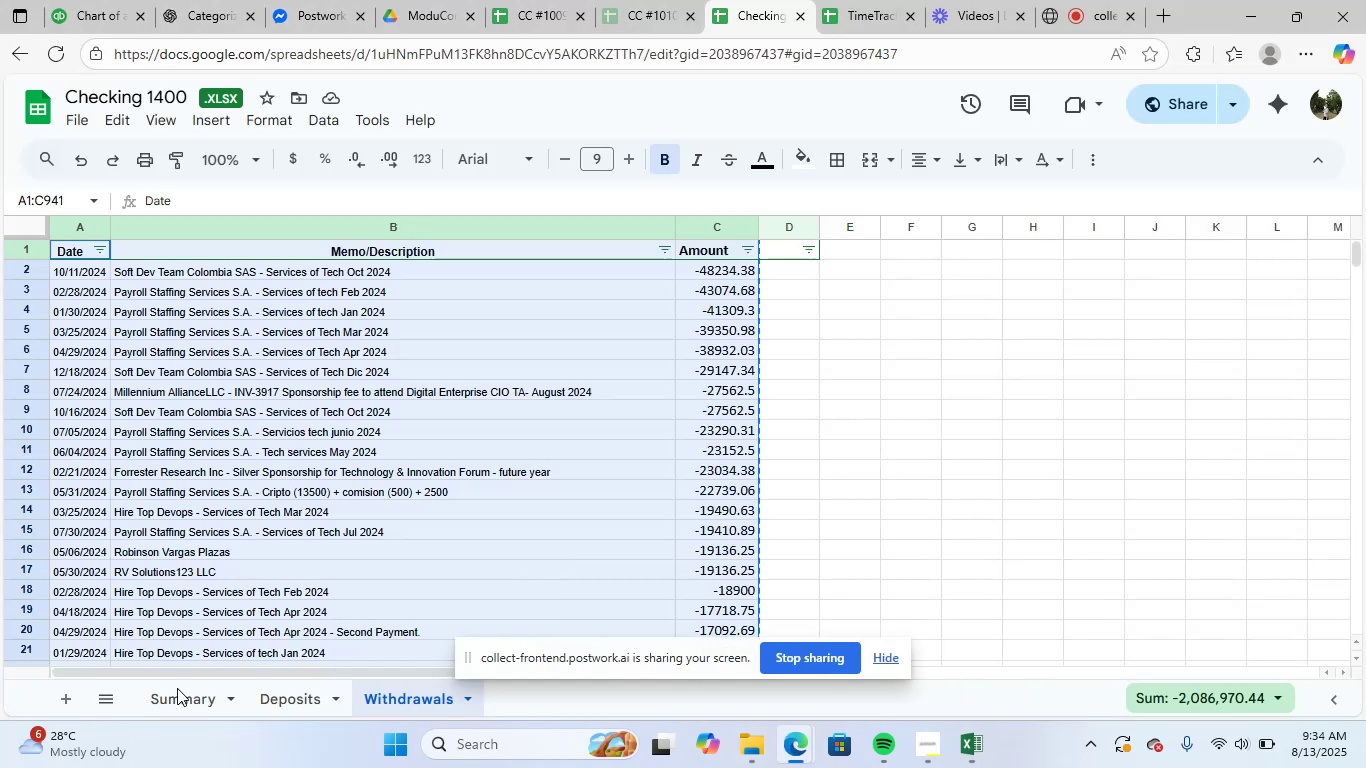 
left_click([177, 695])
 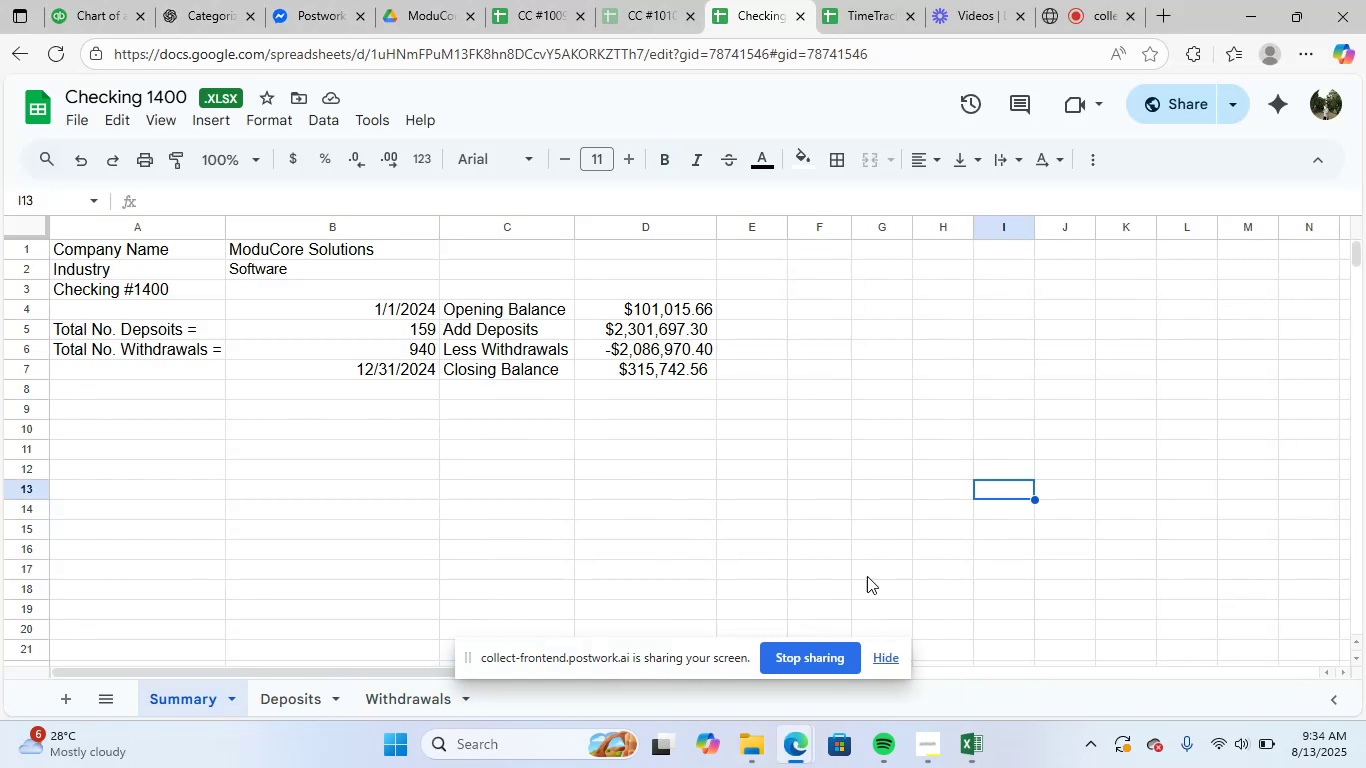 
left_click([972, 743])
 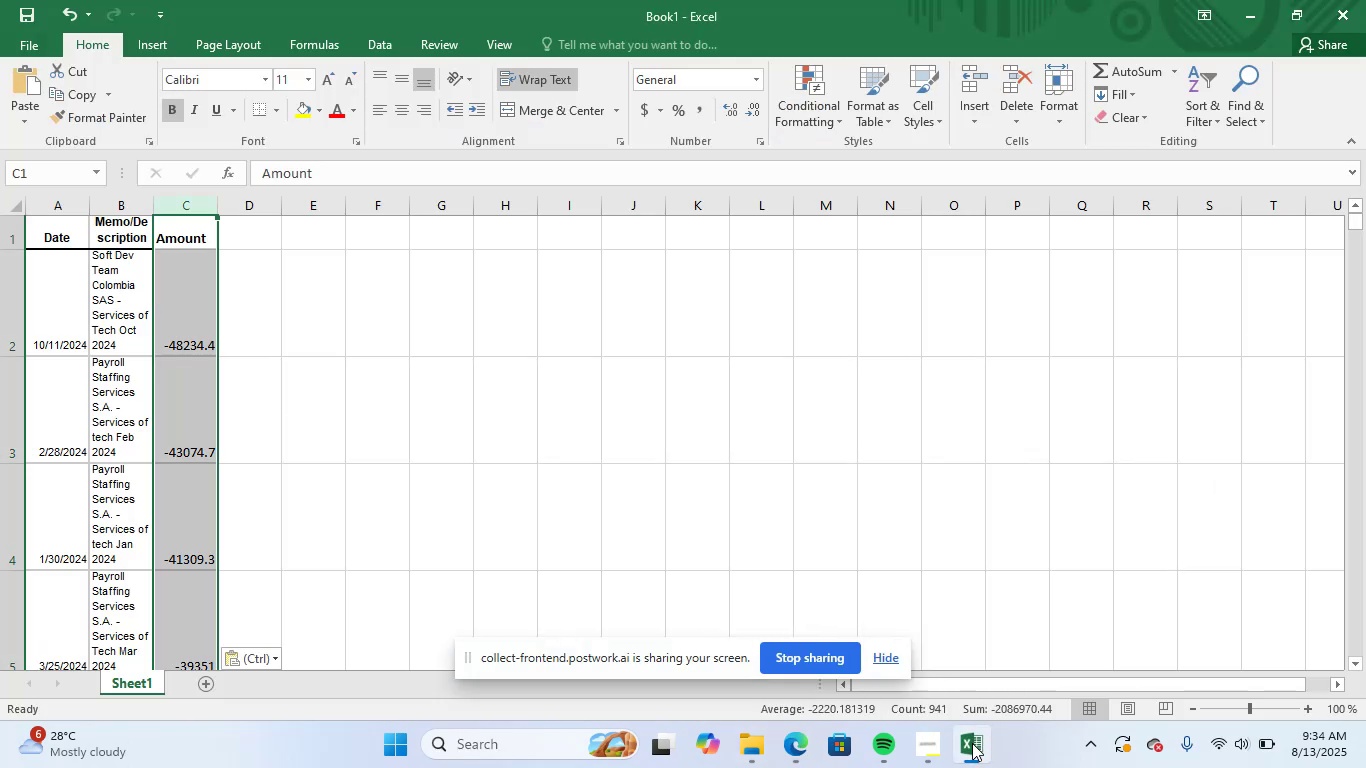 
left_click([972, 743])
 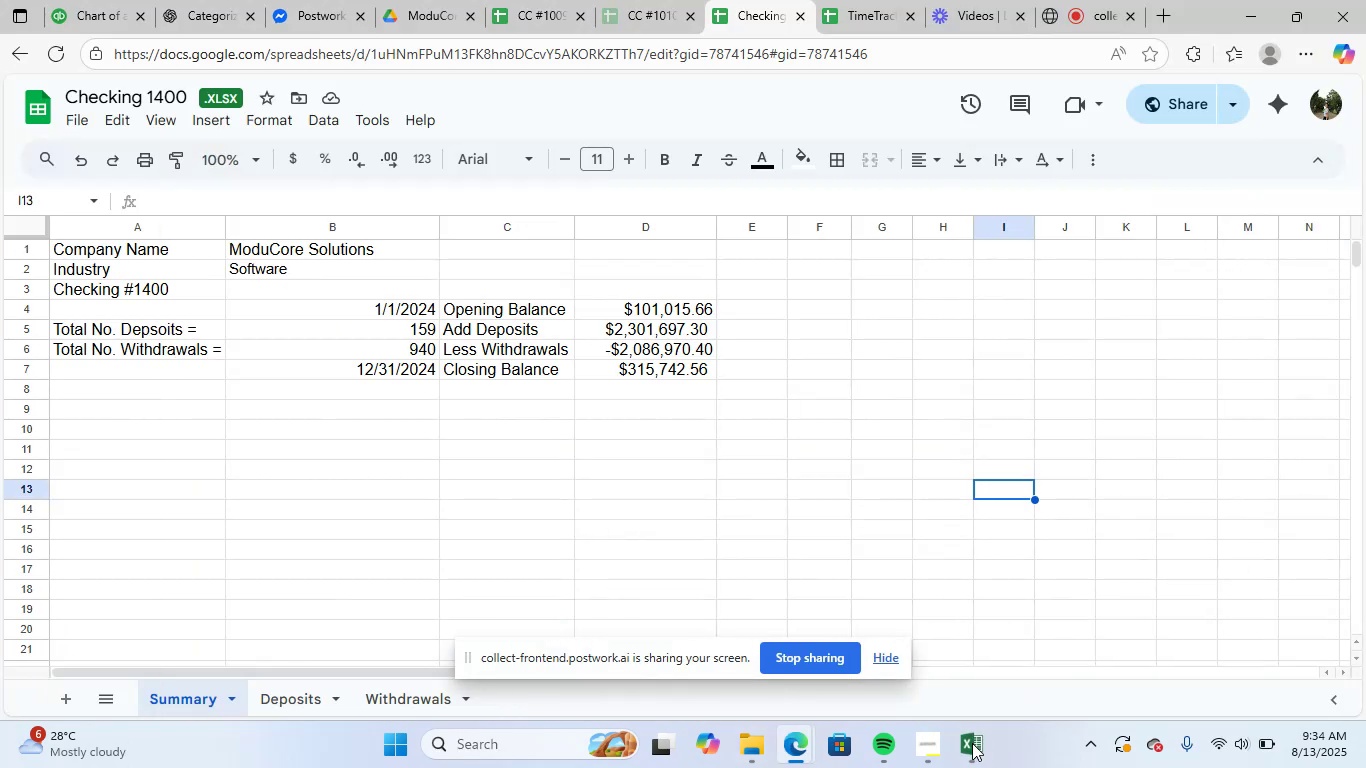 
left_click([972, 743])
 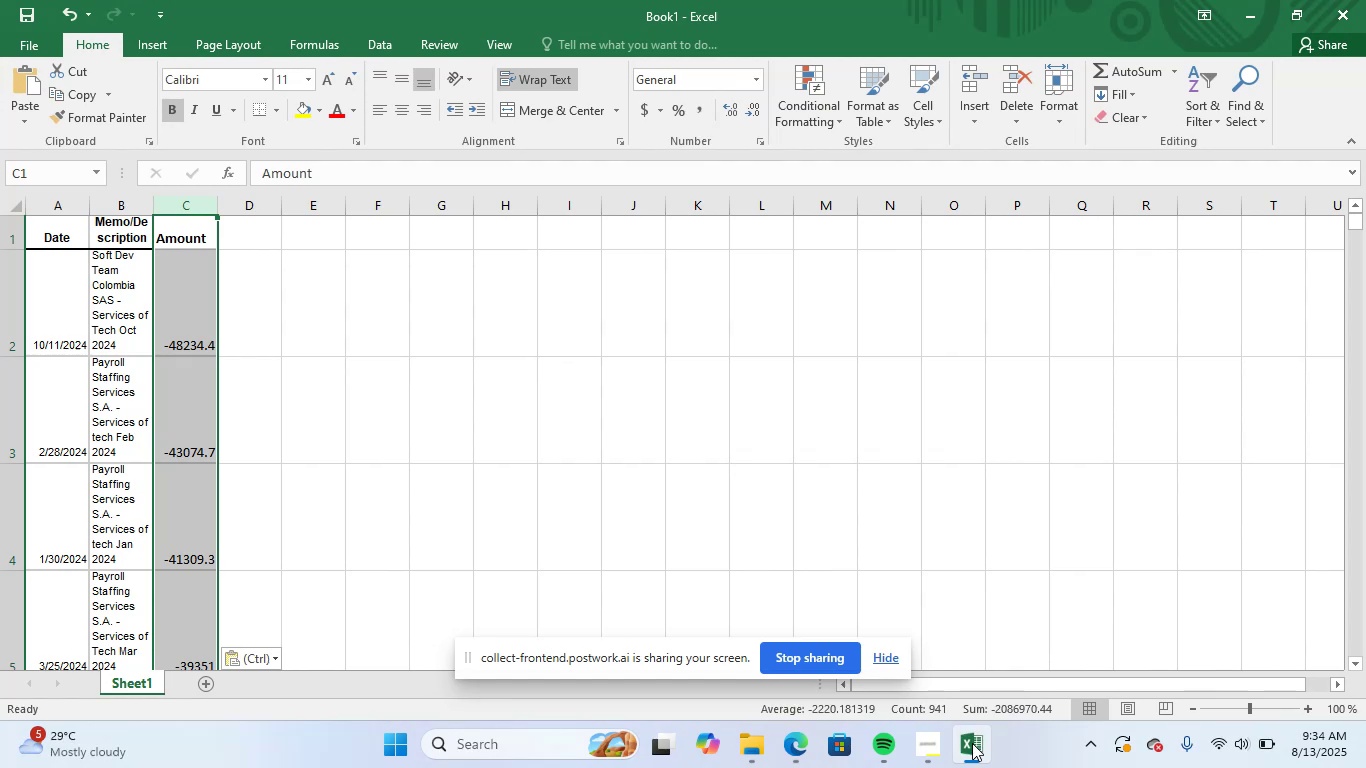 
left_click([972, 743])
 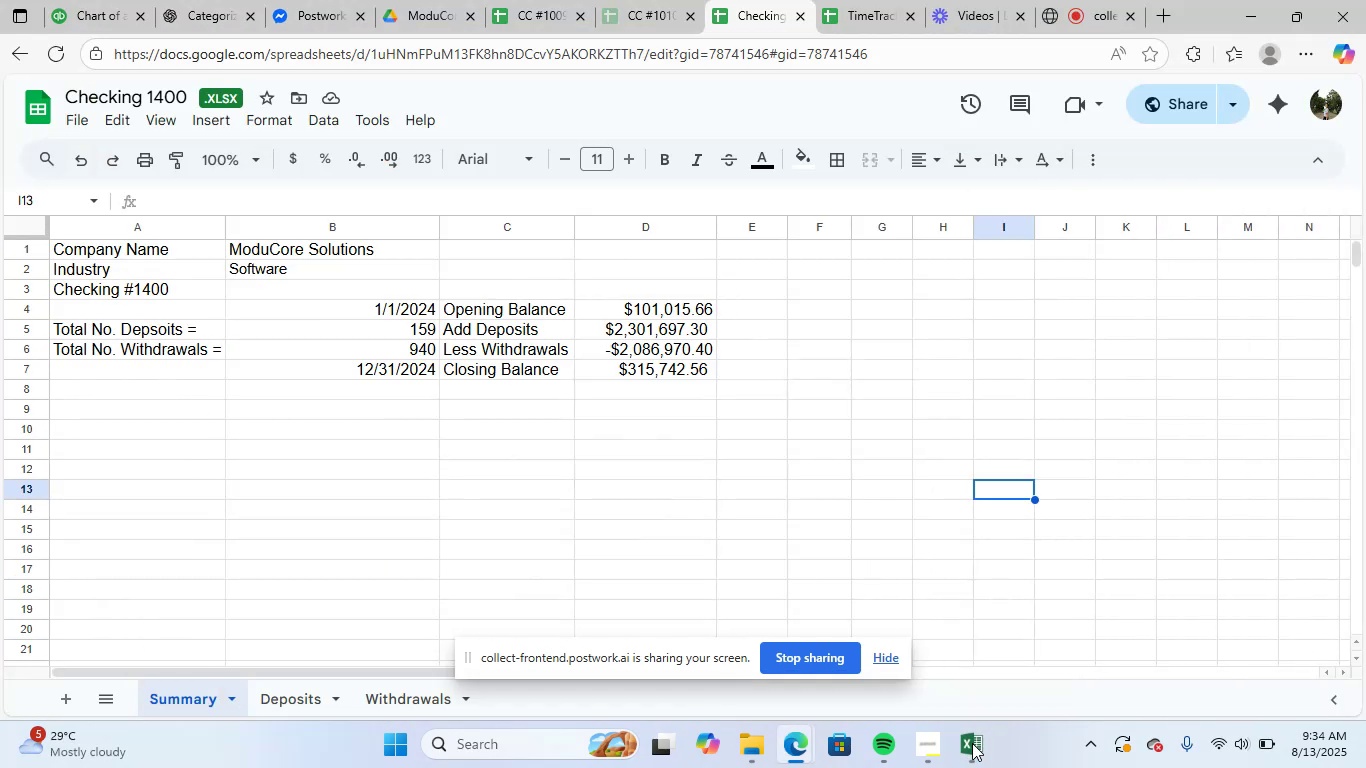 
left_click([972, 743])
 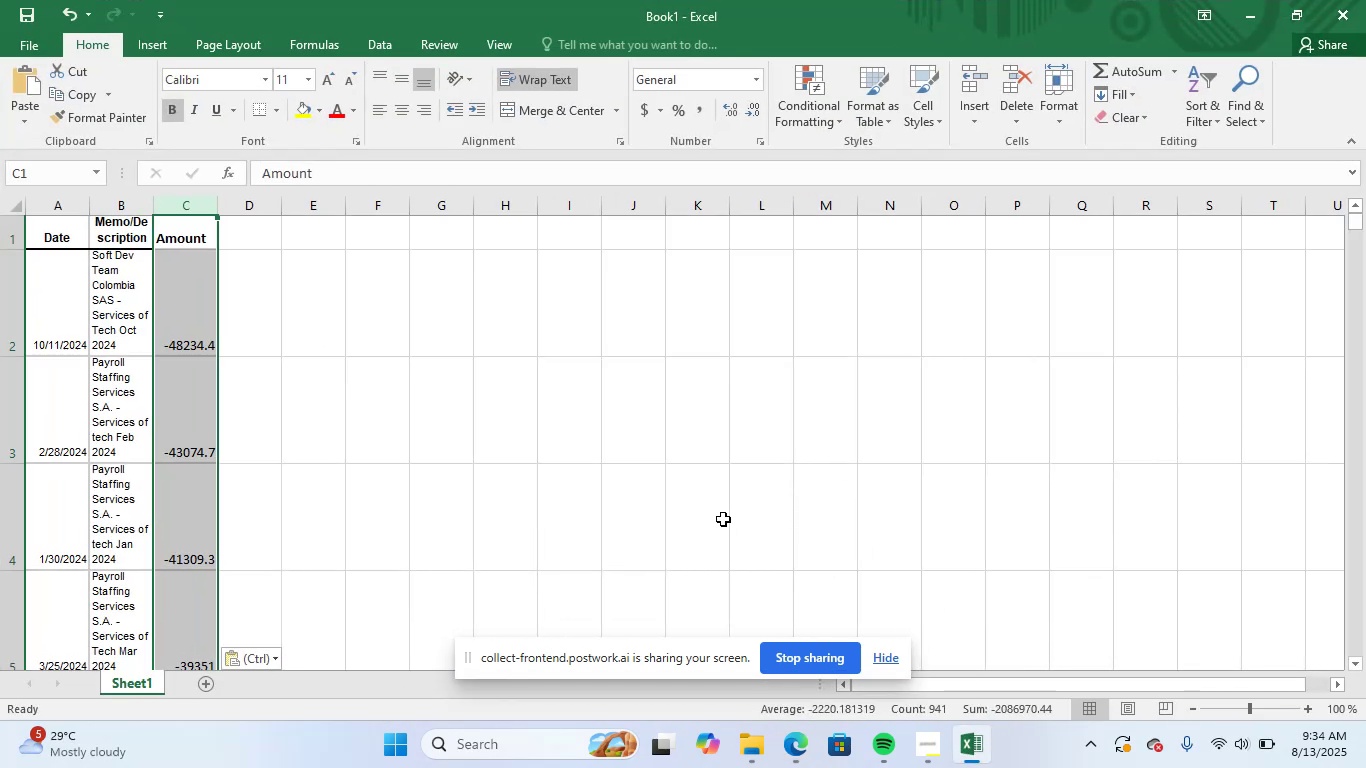 
wait(5.37)
 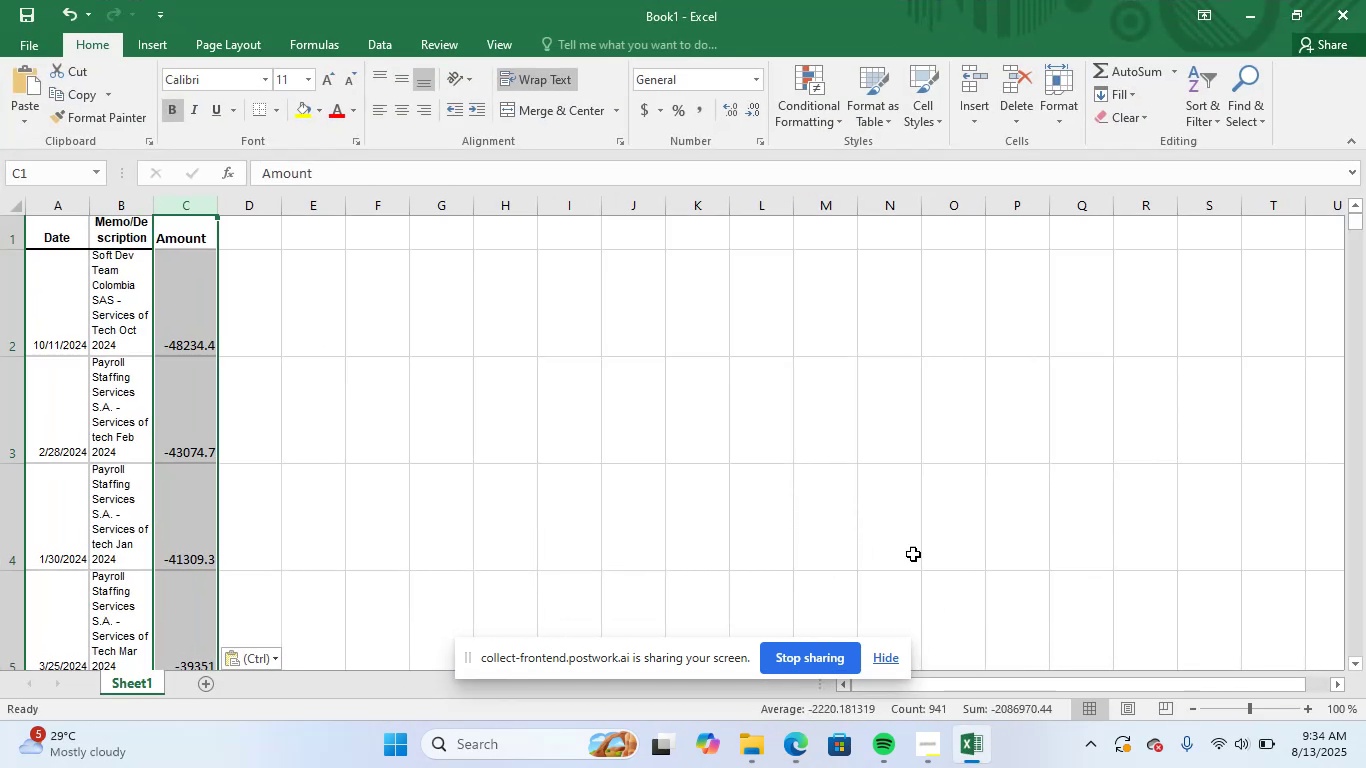 
left_click([979, 746])
 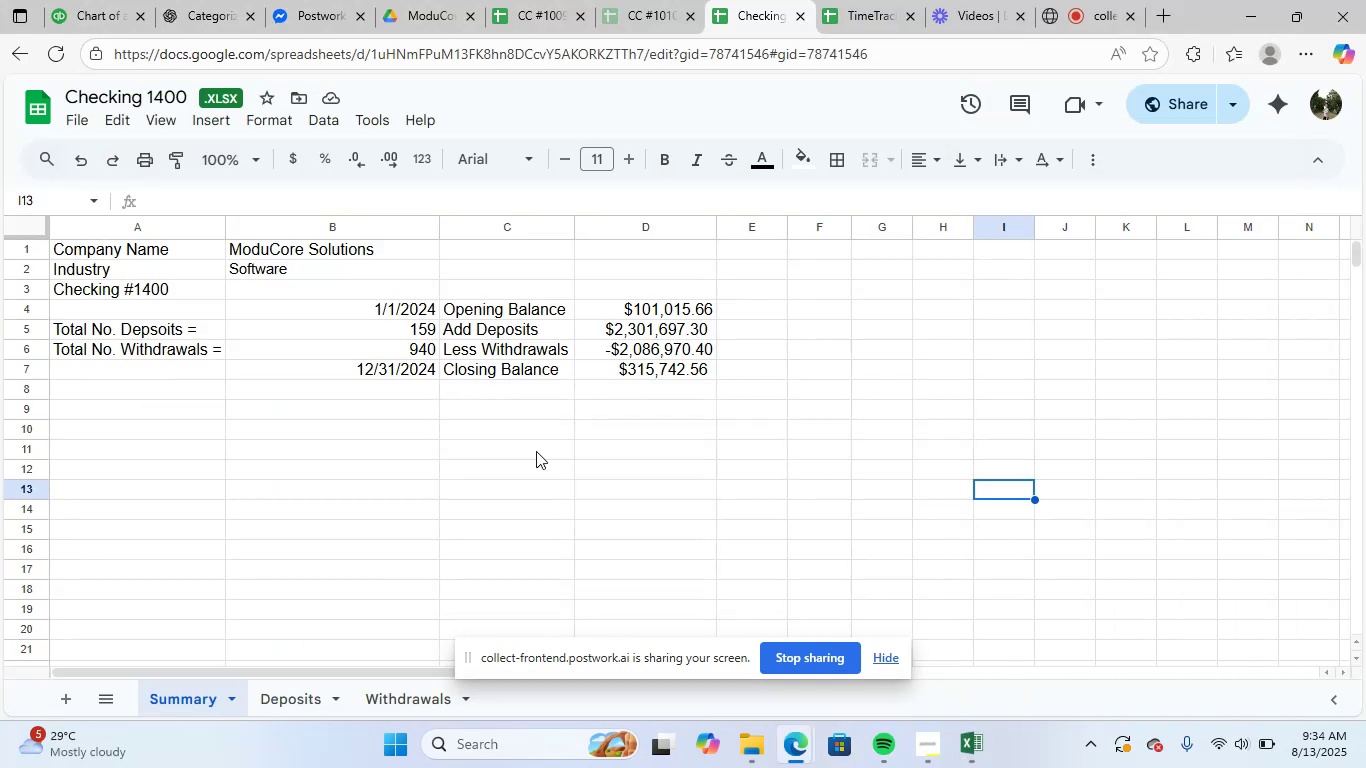 
left_click([501, 459])
 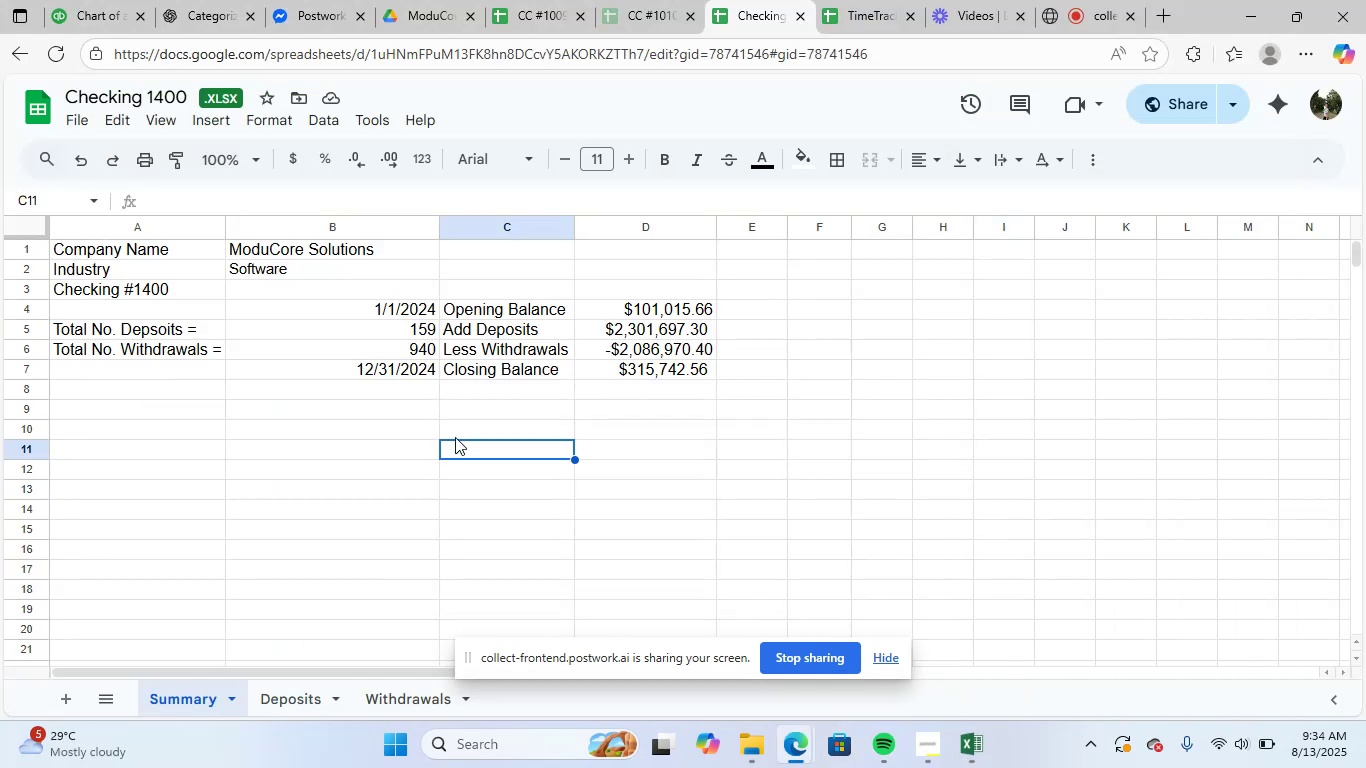 
scroll: coordinate [488, 420], scroll_direction: up, amount: 1.0
 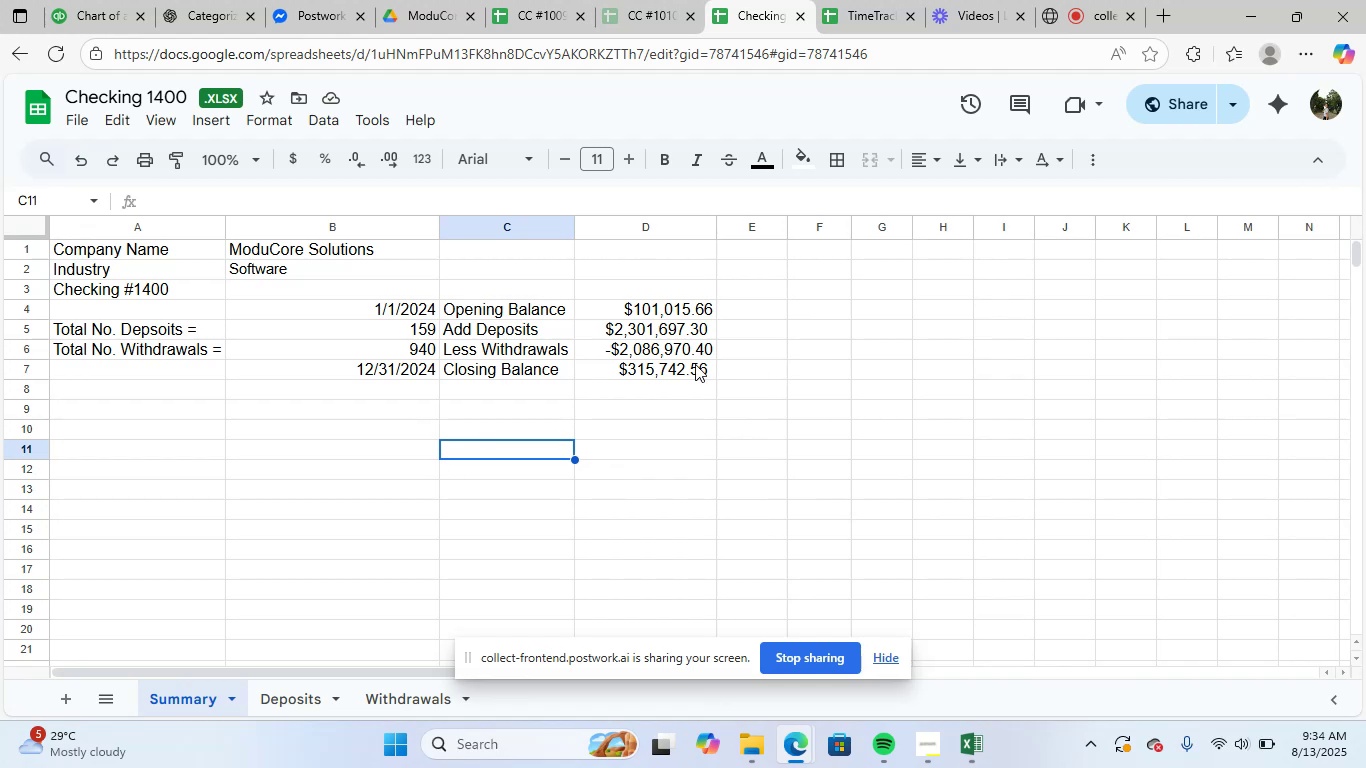 
left_click([696, 355])
 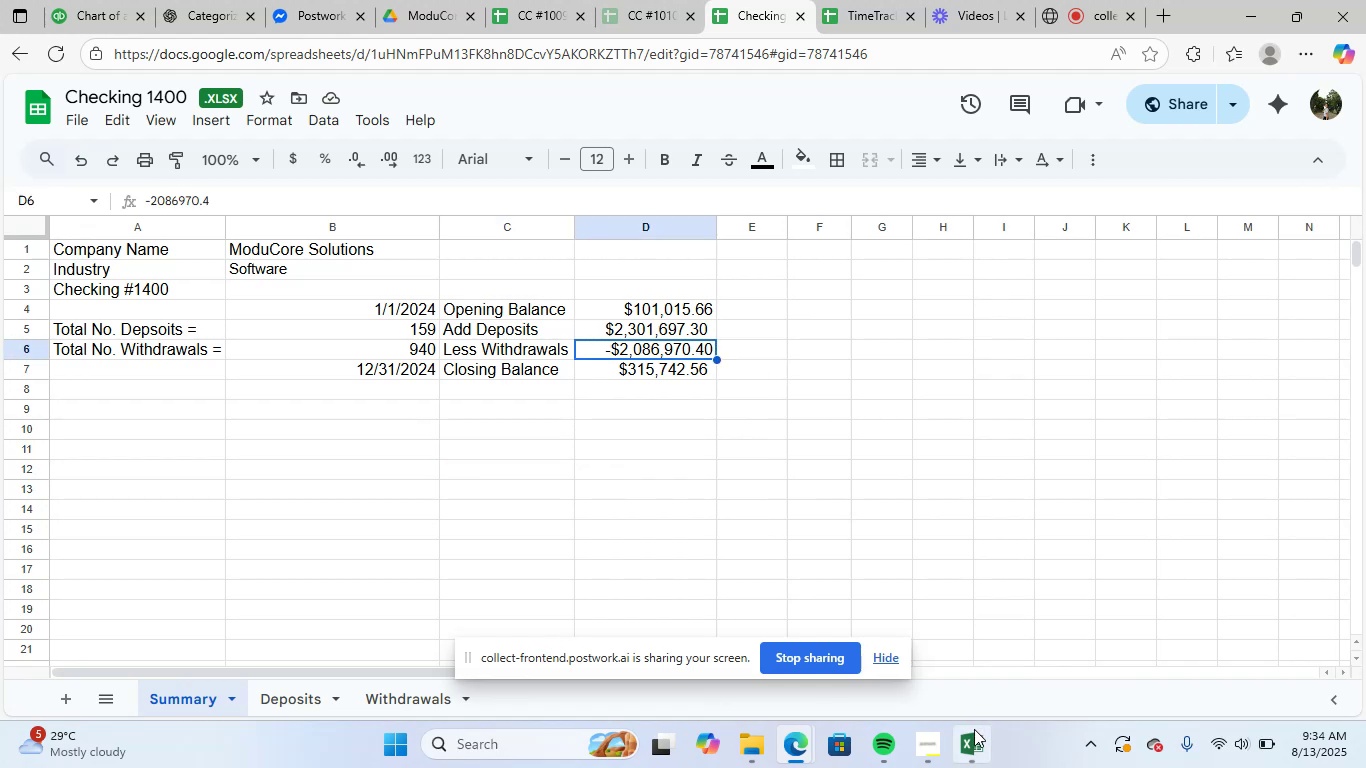 
left_click([977, 747])
 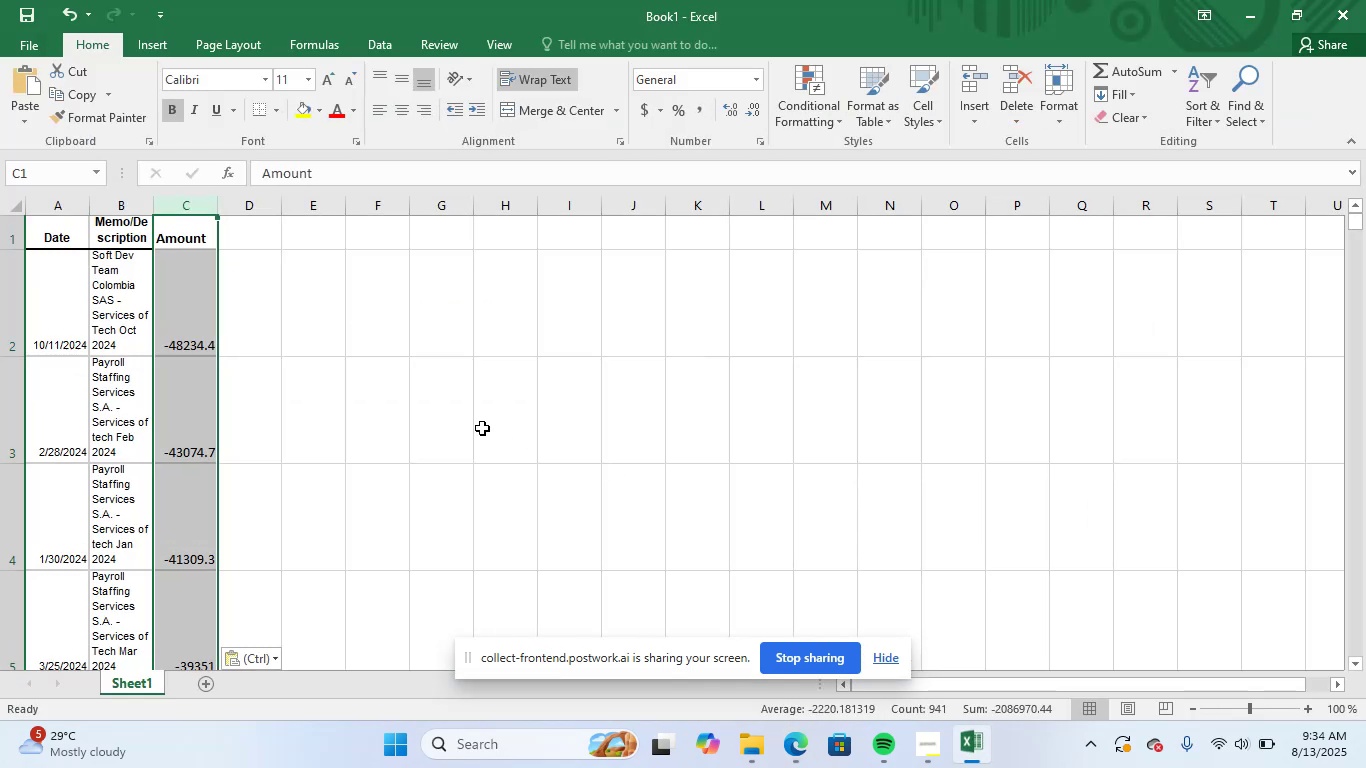 
left_click([477, 427])
 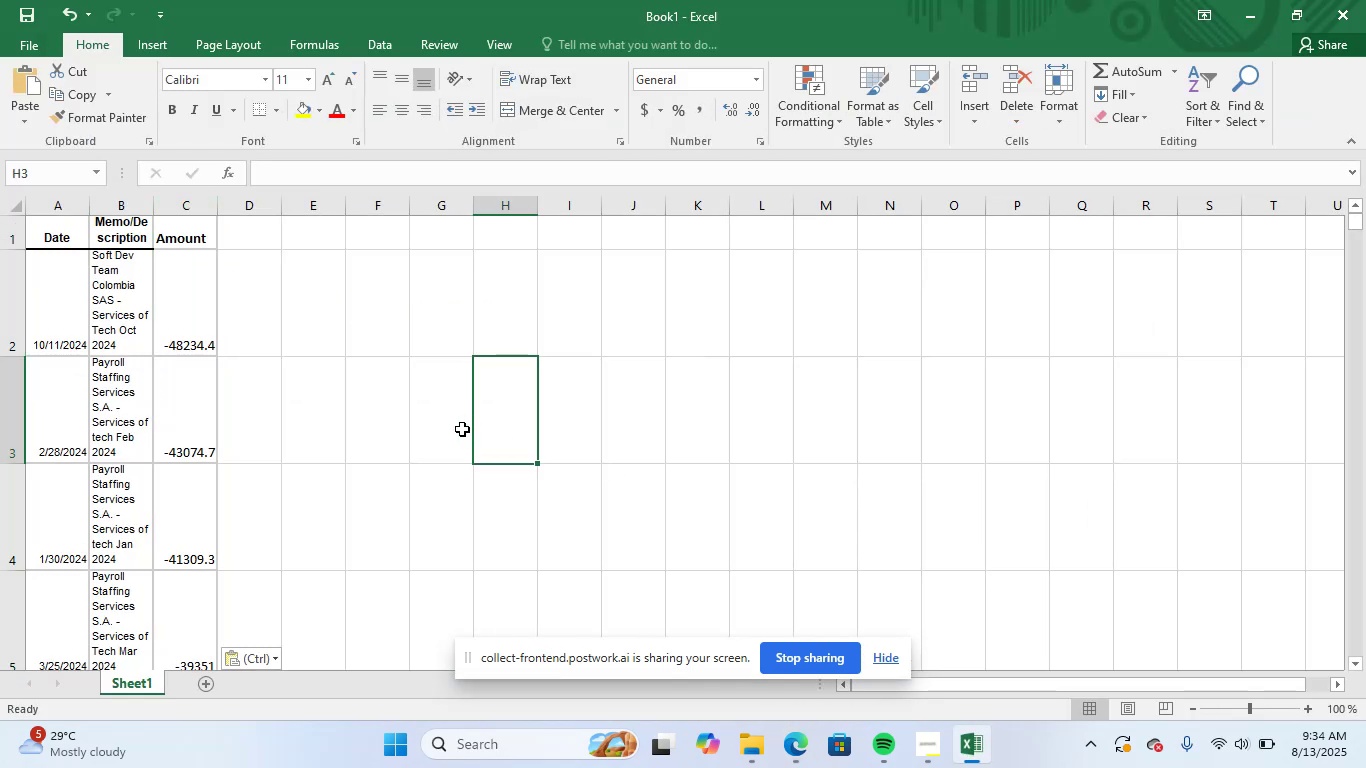 
scroll: coordinate [454, 503], scroll_direction: up, amount: 2.0
 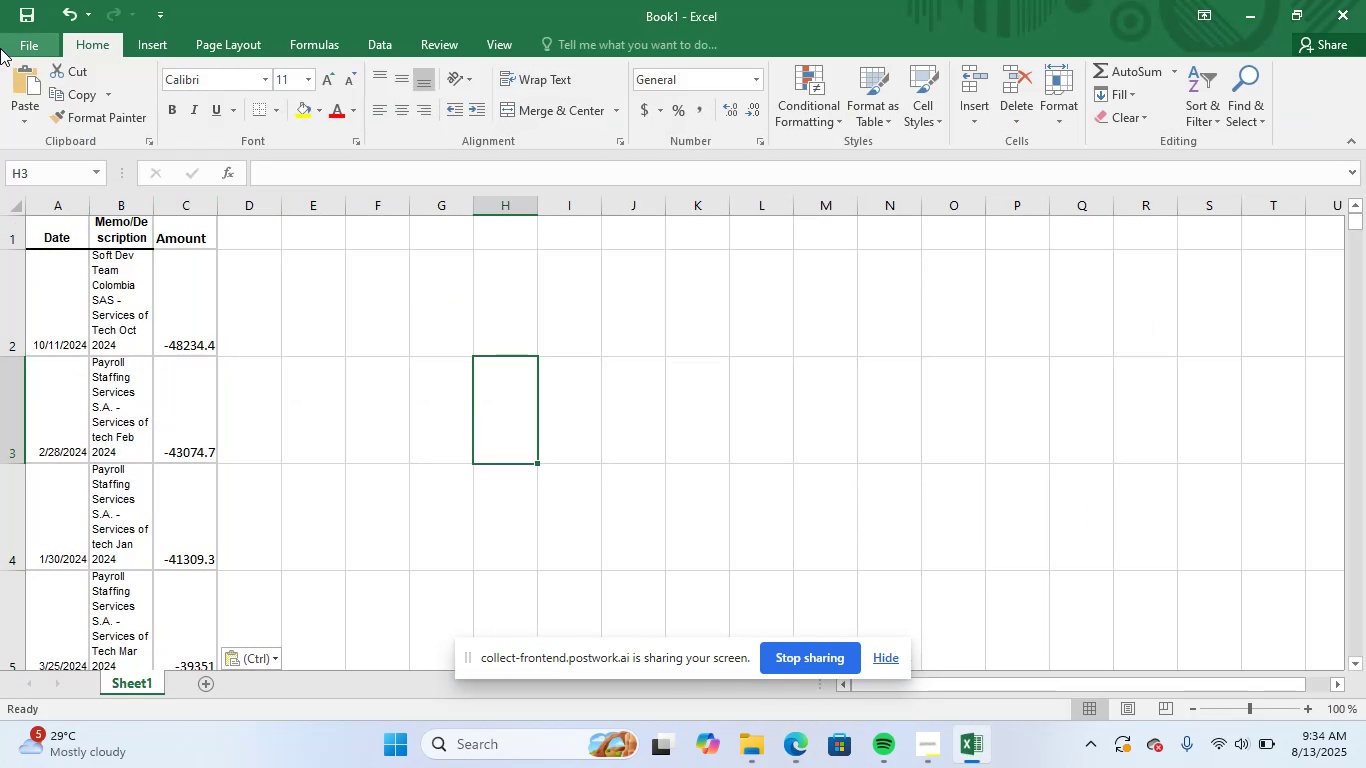 
left_click([12, 43])
 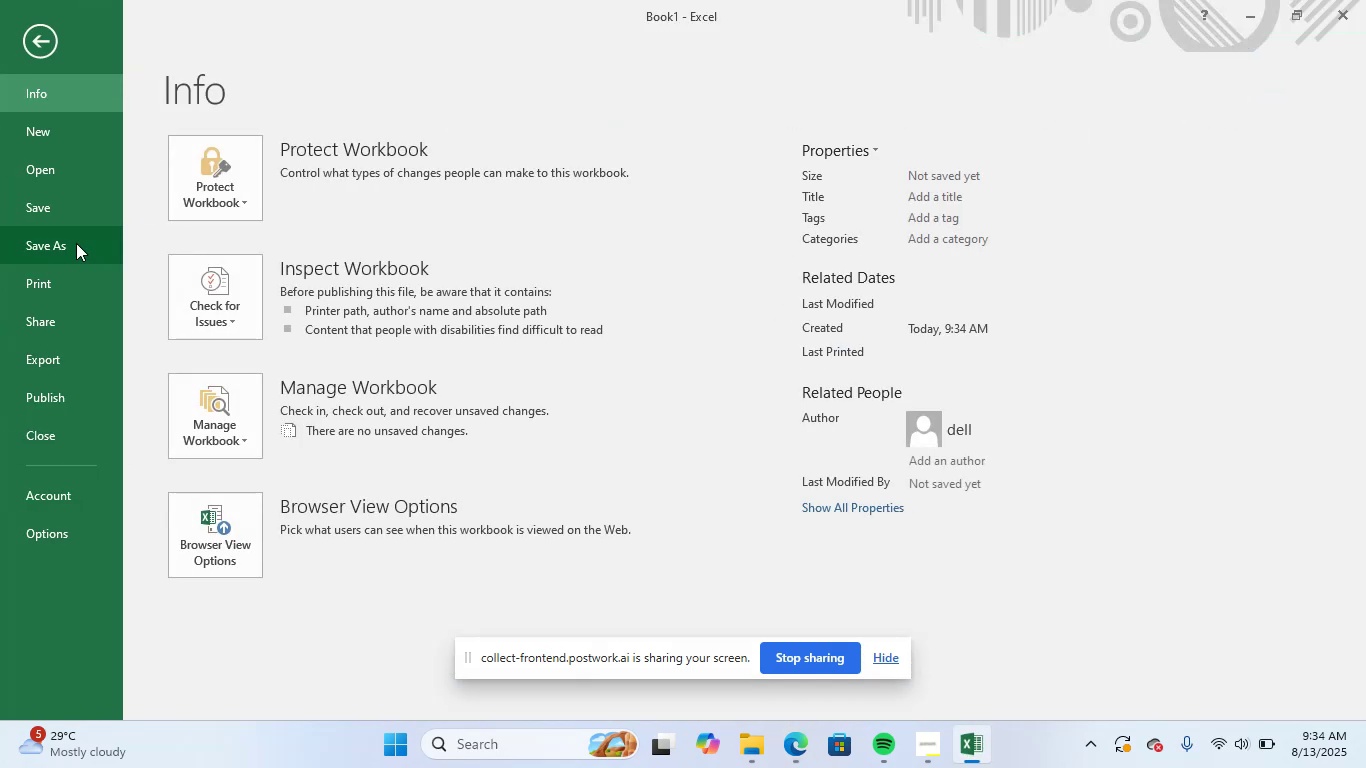 
left_click([70, 255])
 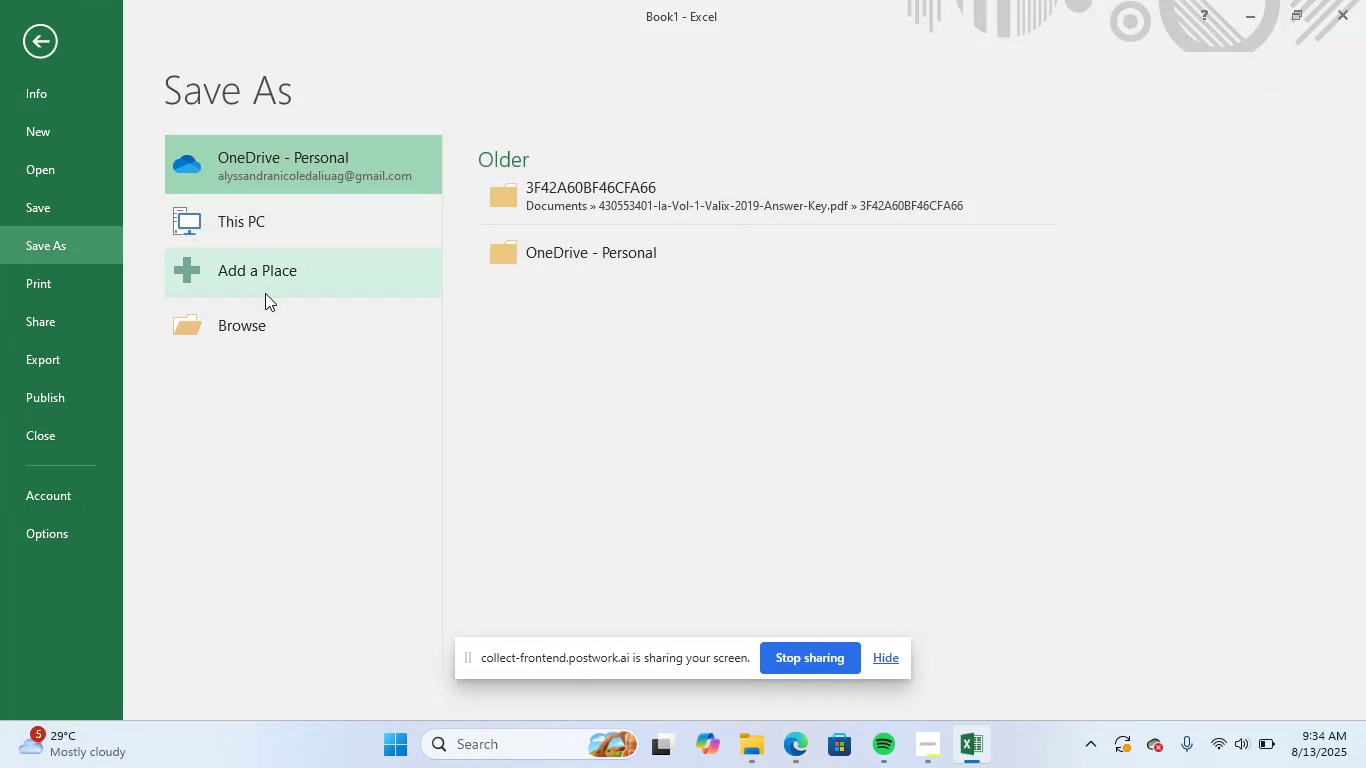 
left_click([314, 230])
 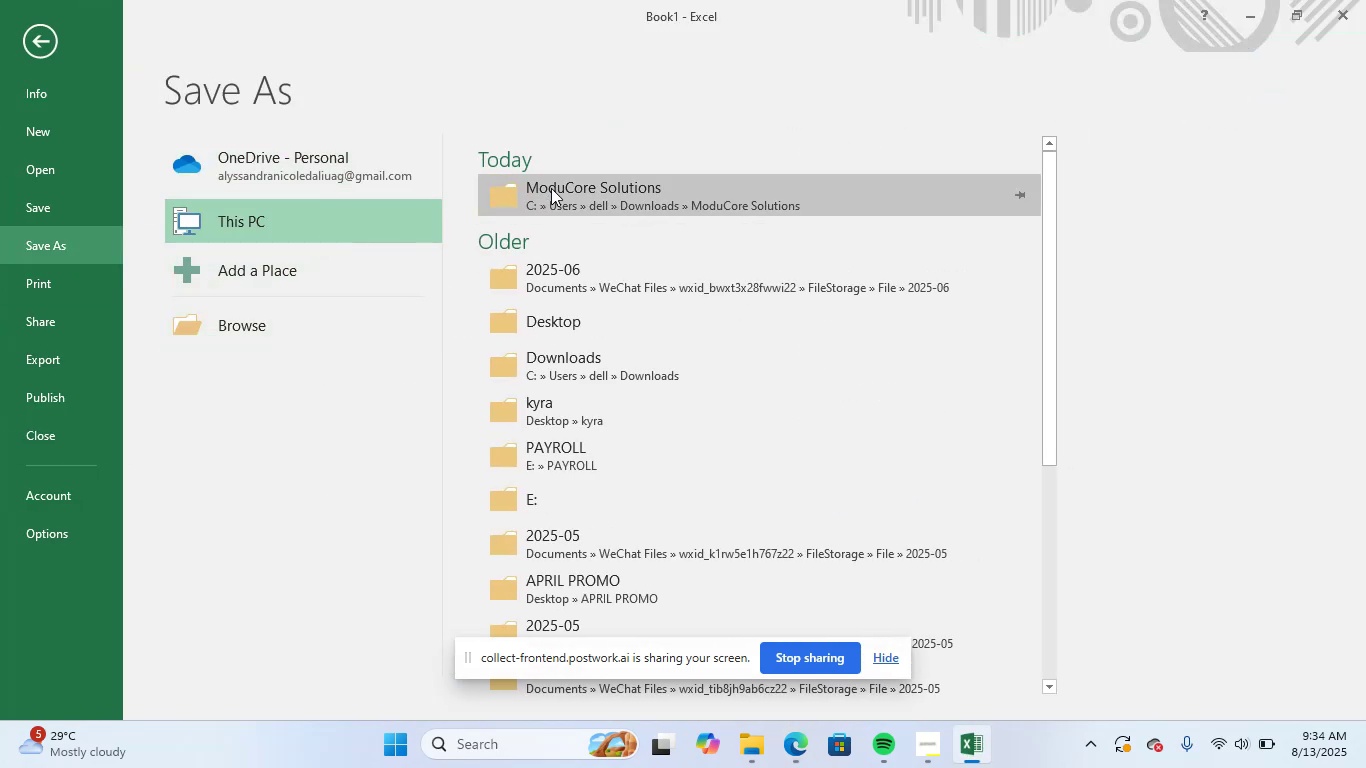 
left_click([598, 207])
 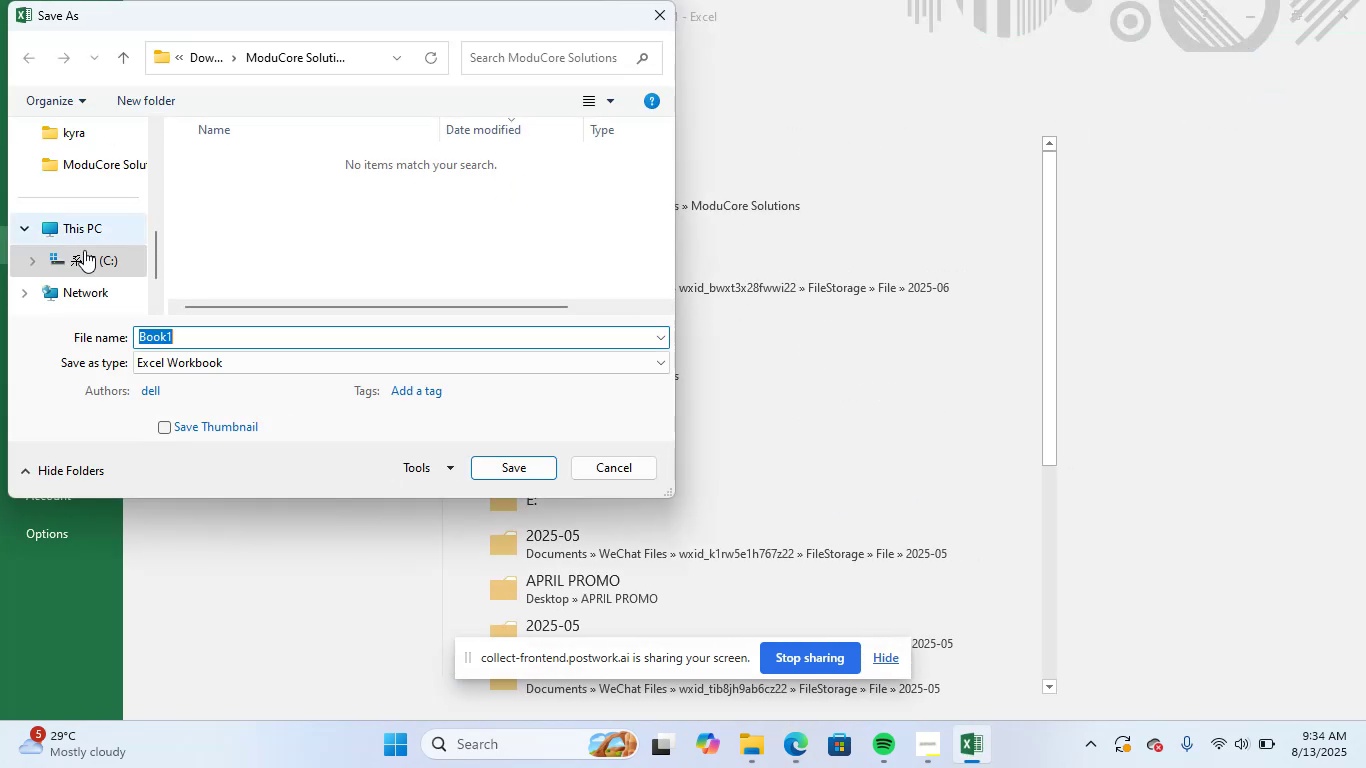 
left_click([220, 360])
 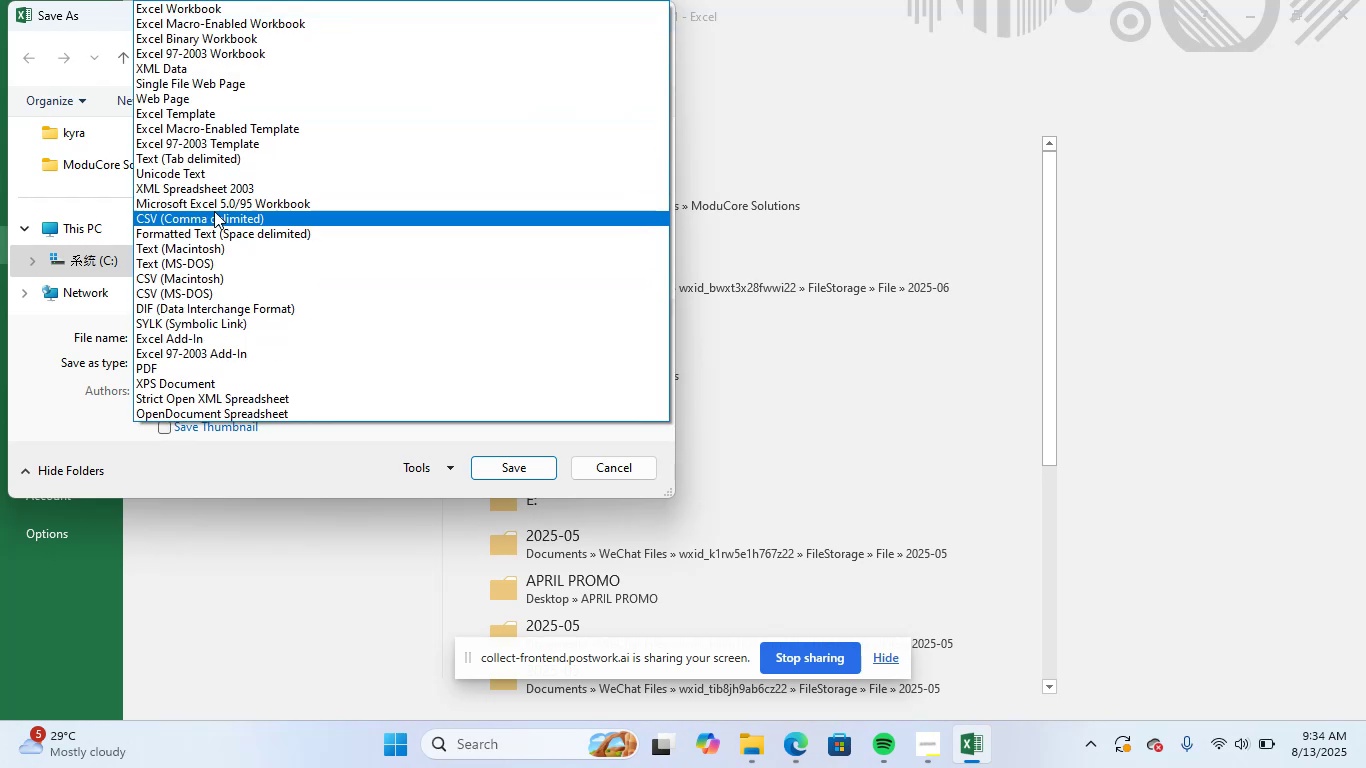 
left_click([219, 223])
 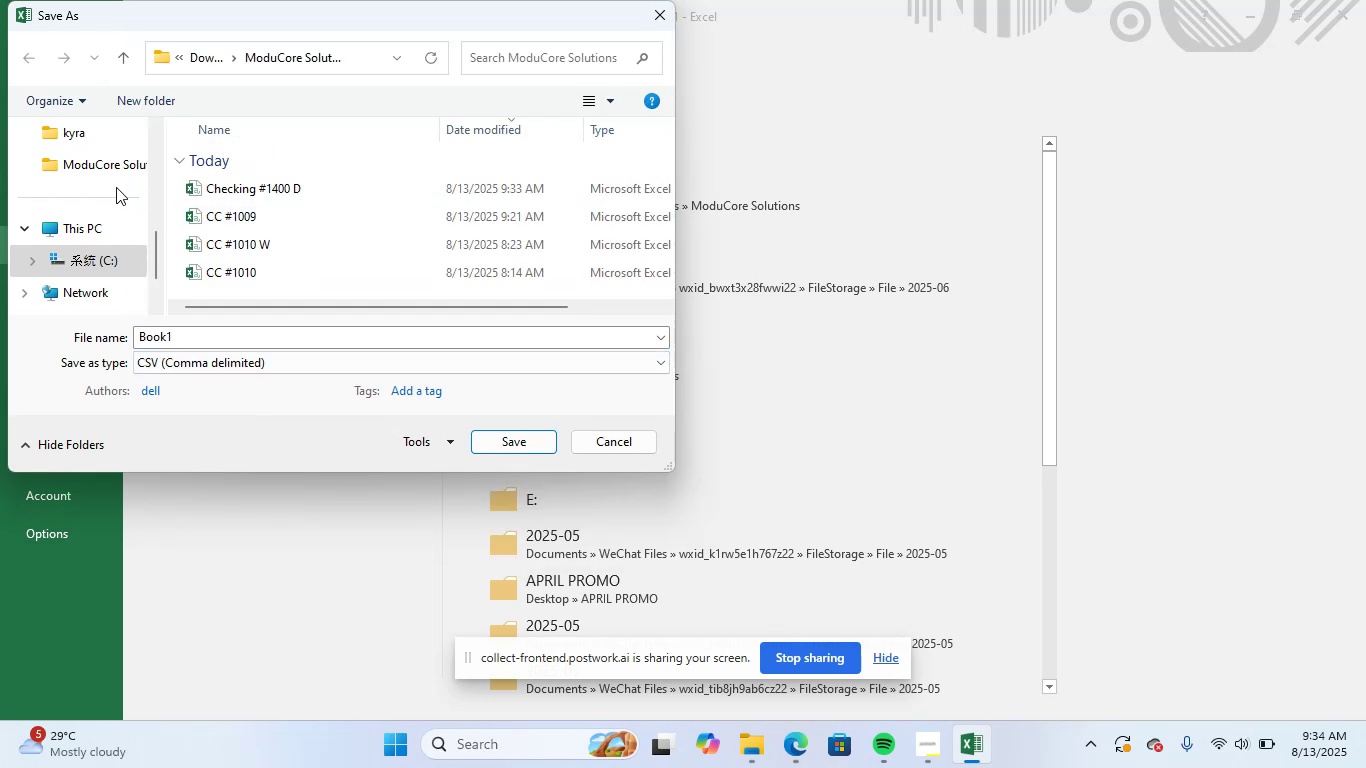 
left_click([100, 164])
 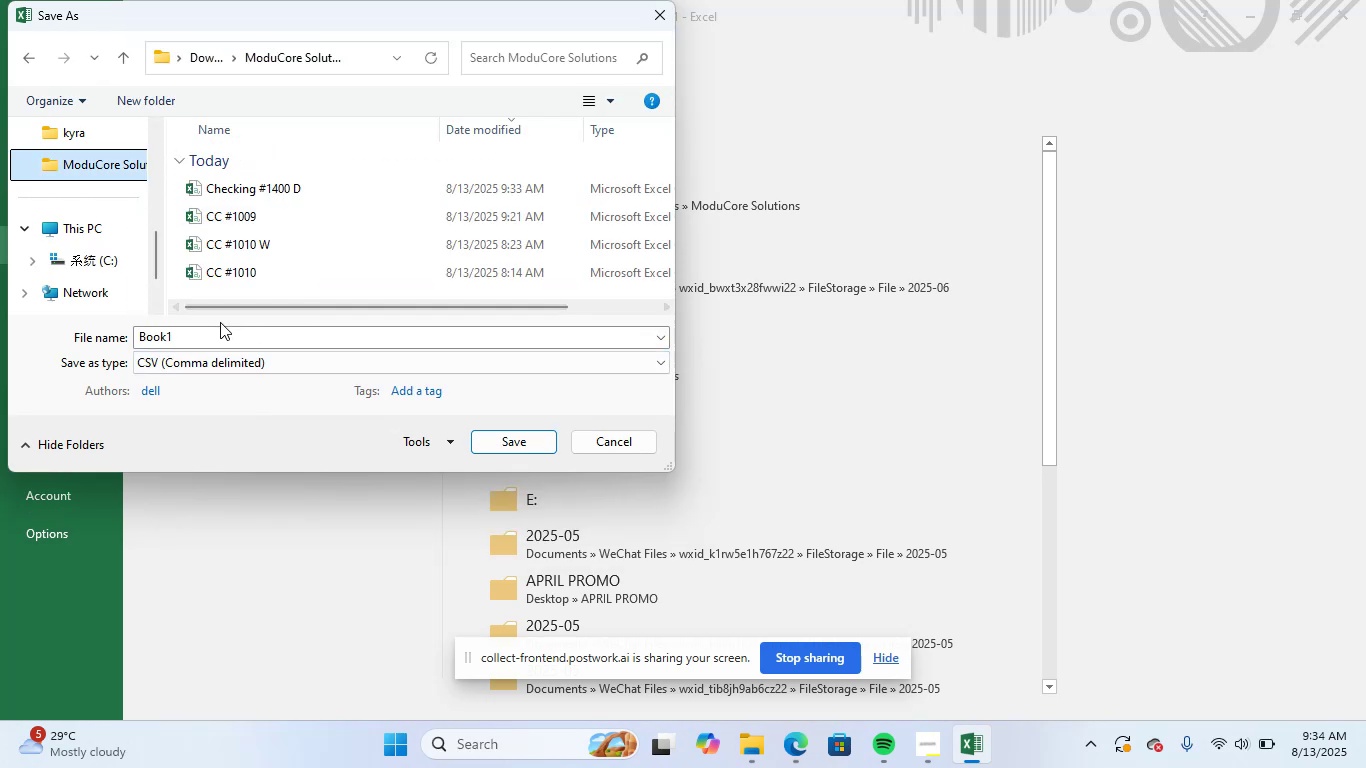 
left_click_drag(start_coordinate=[208, 336], to_coordinate=[17, 331])
 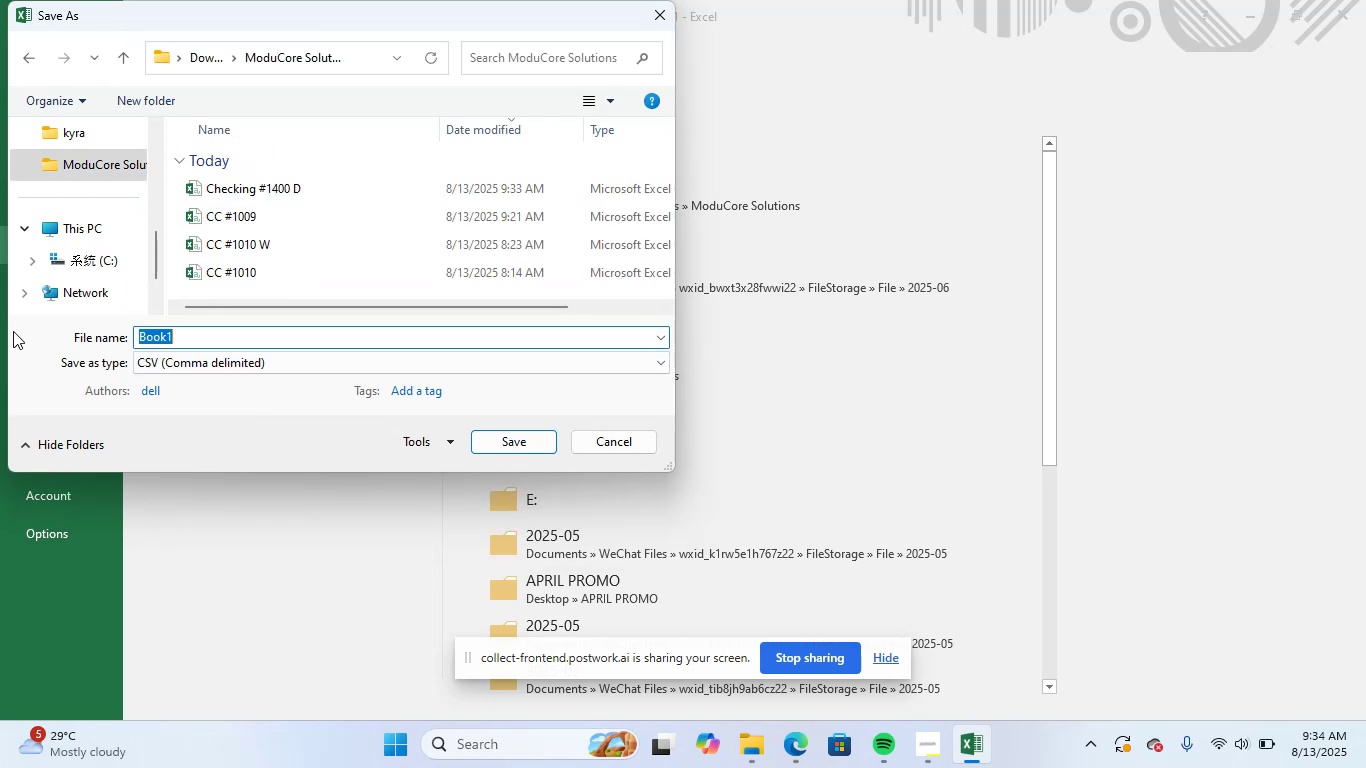 
type(Checking #1400 W)
 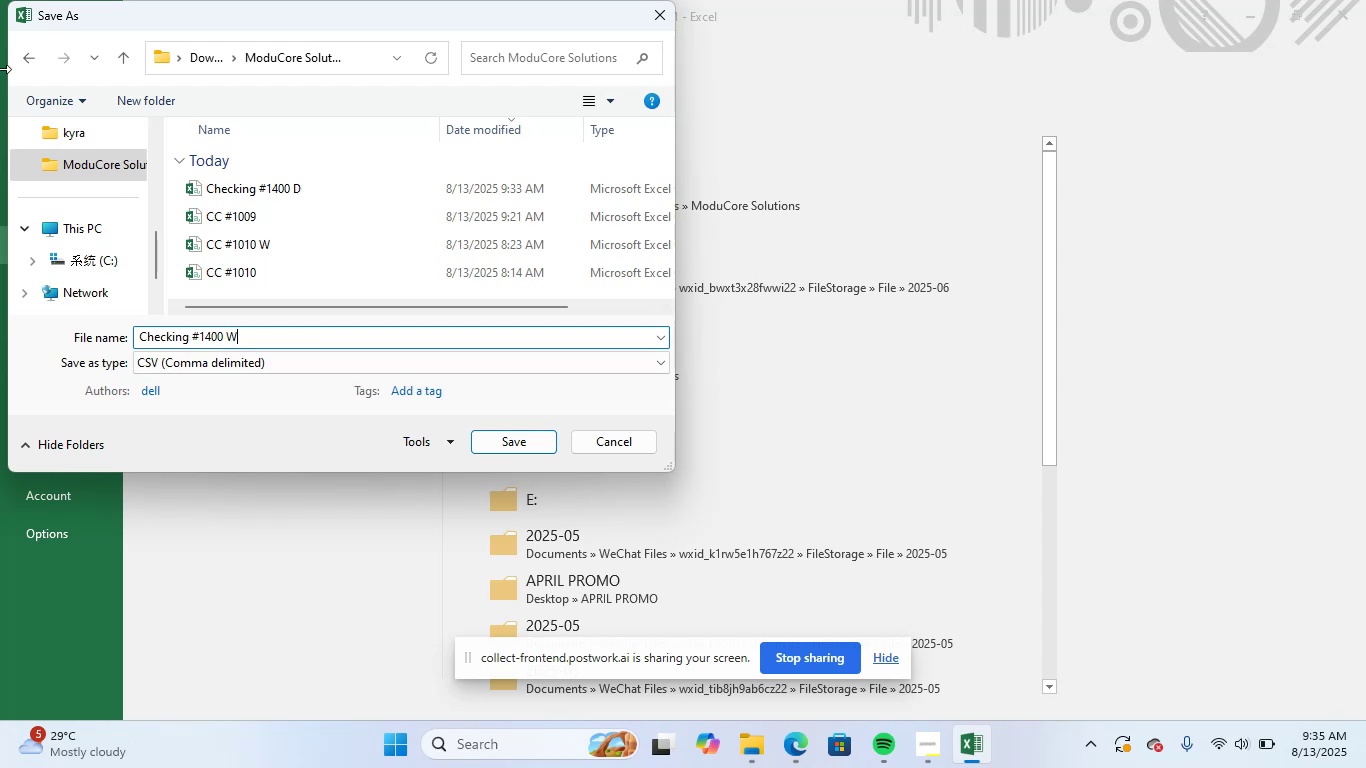 
left_click([521, 440])
 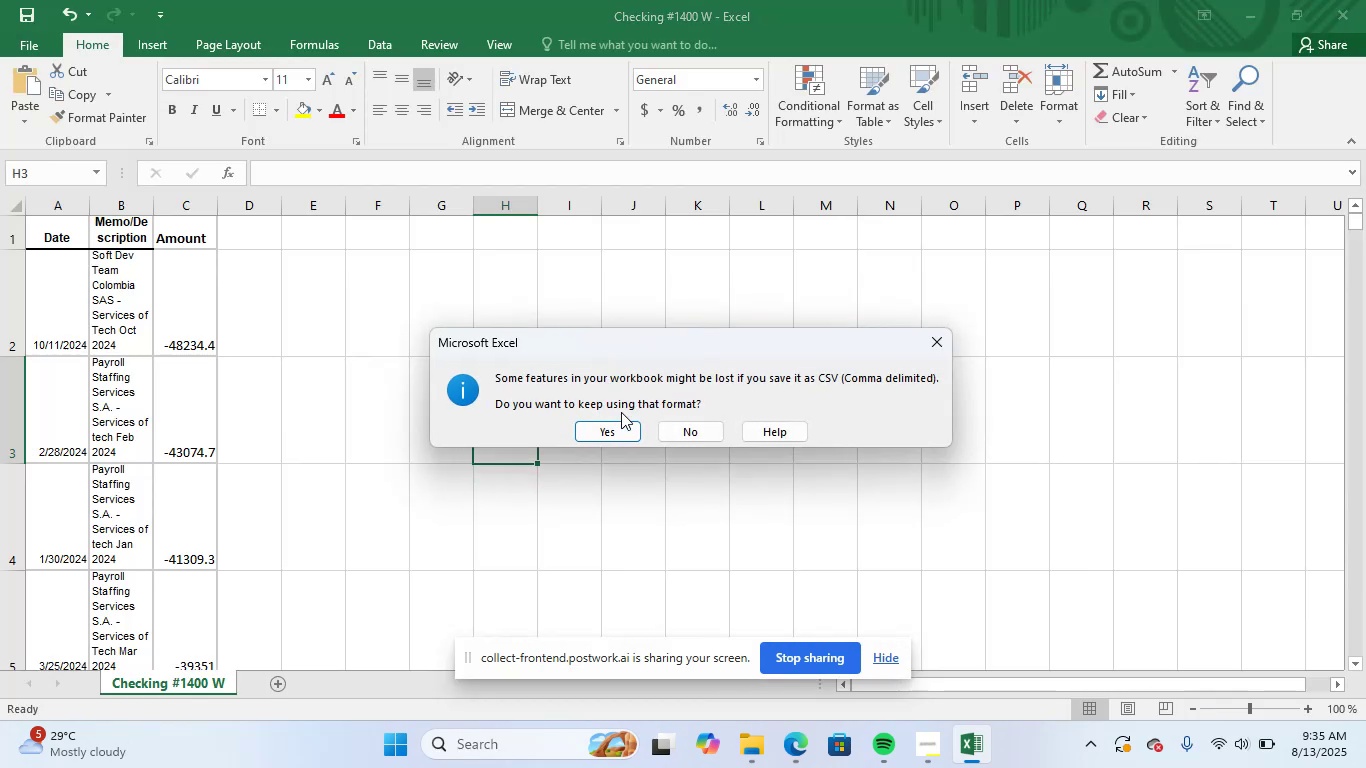 
left_click([621, 426])
 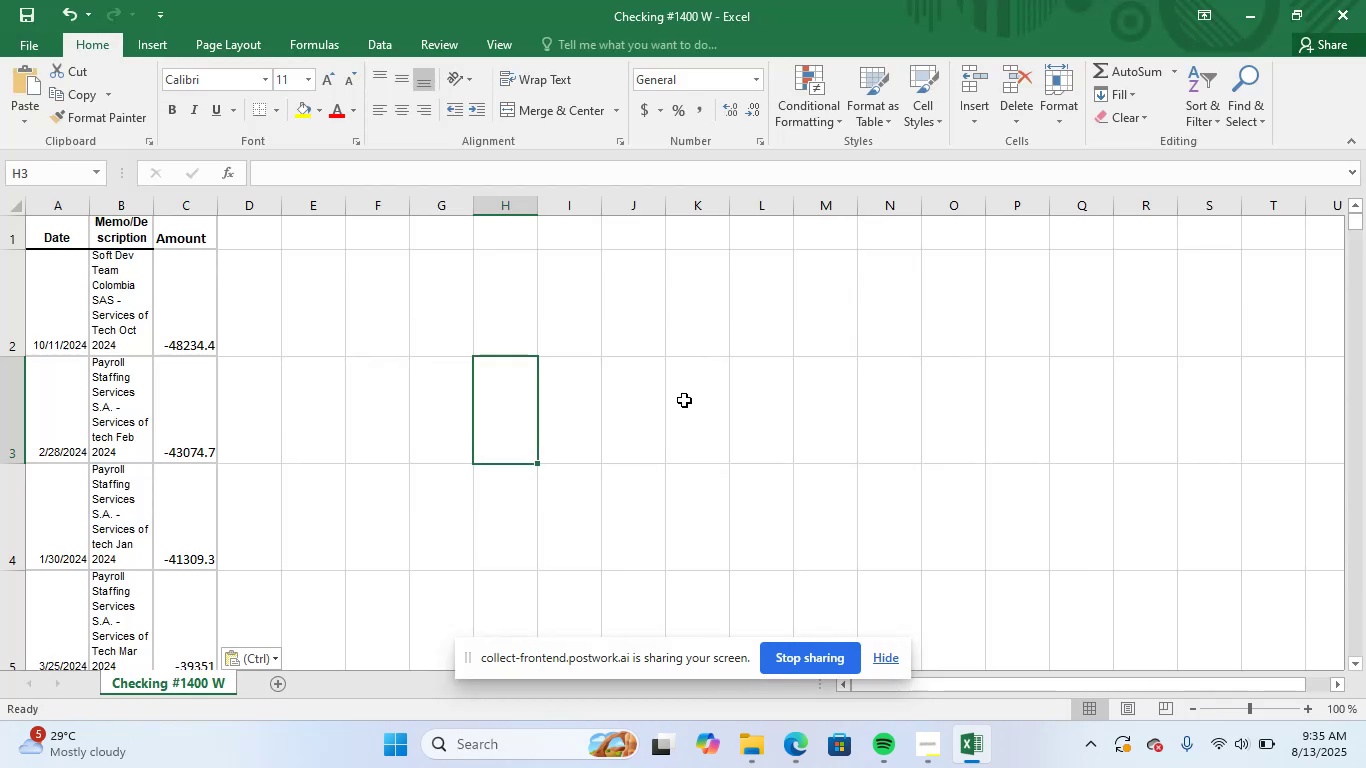 
left_click([1344, 0])
 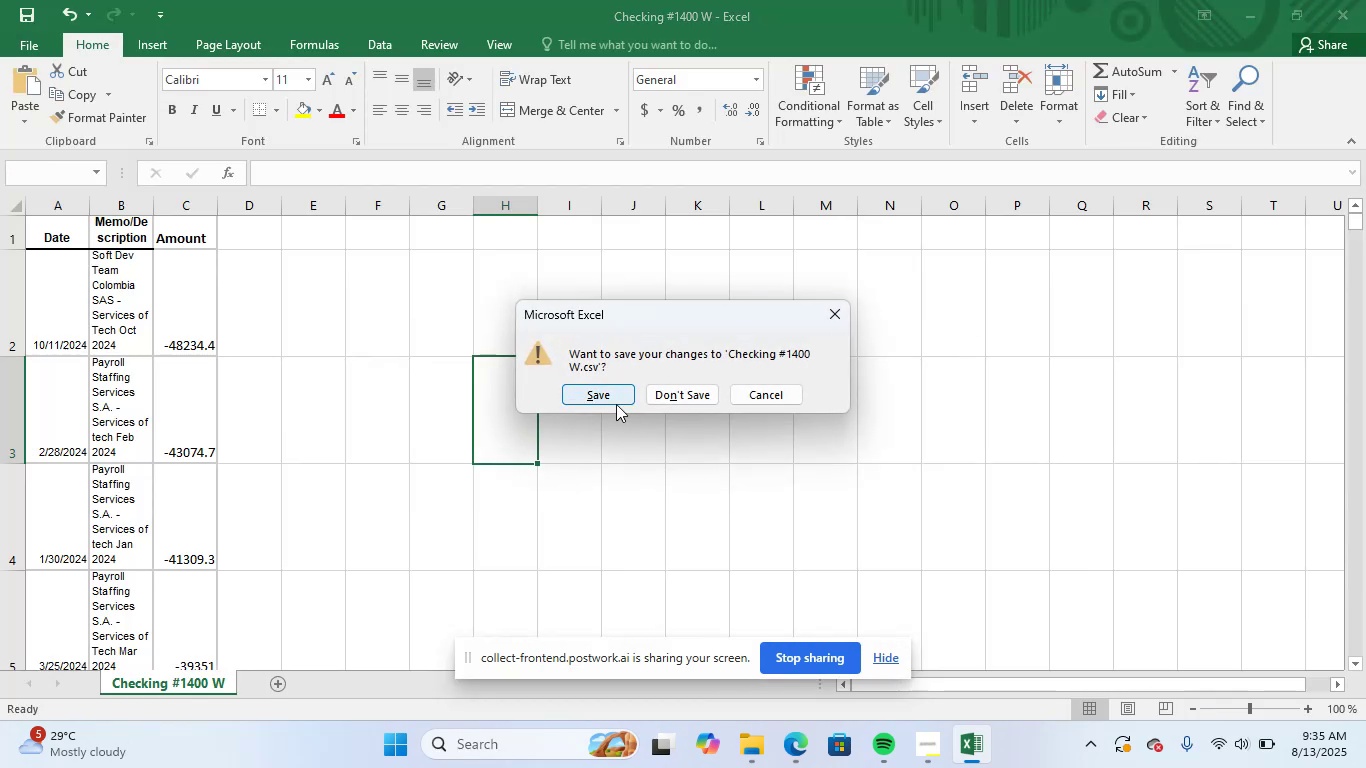 
left_click([611, 396])
 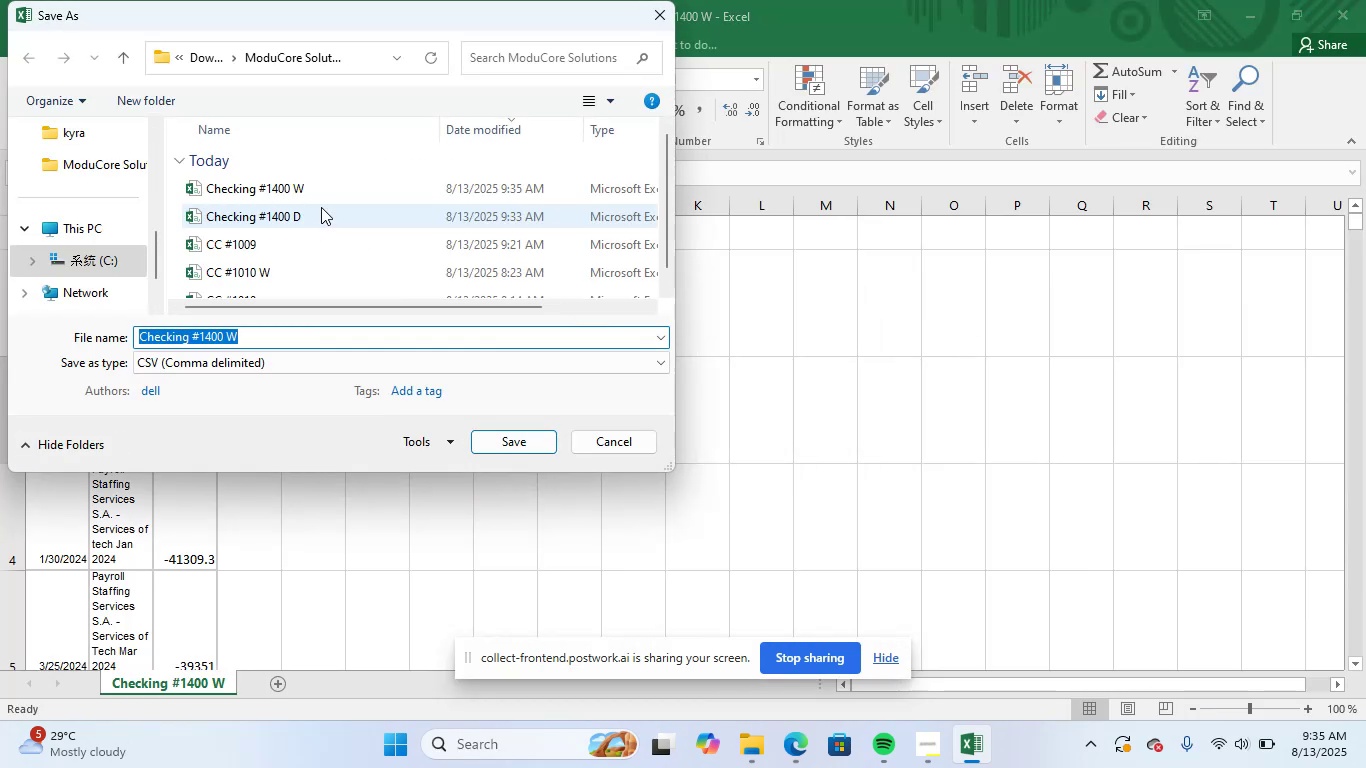 
left_click([343, 186])
 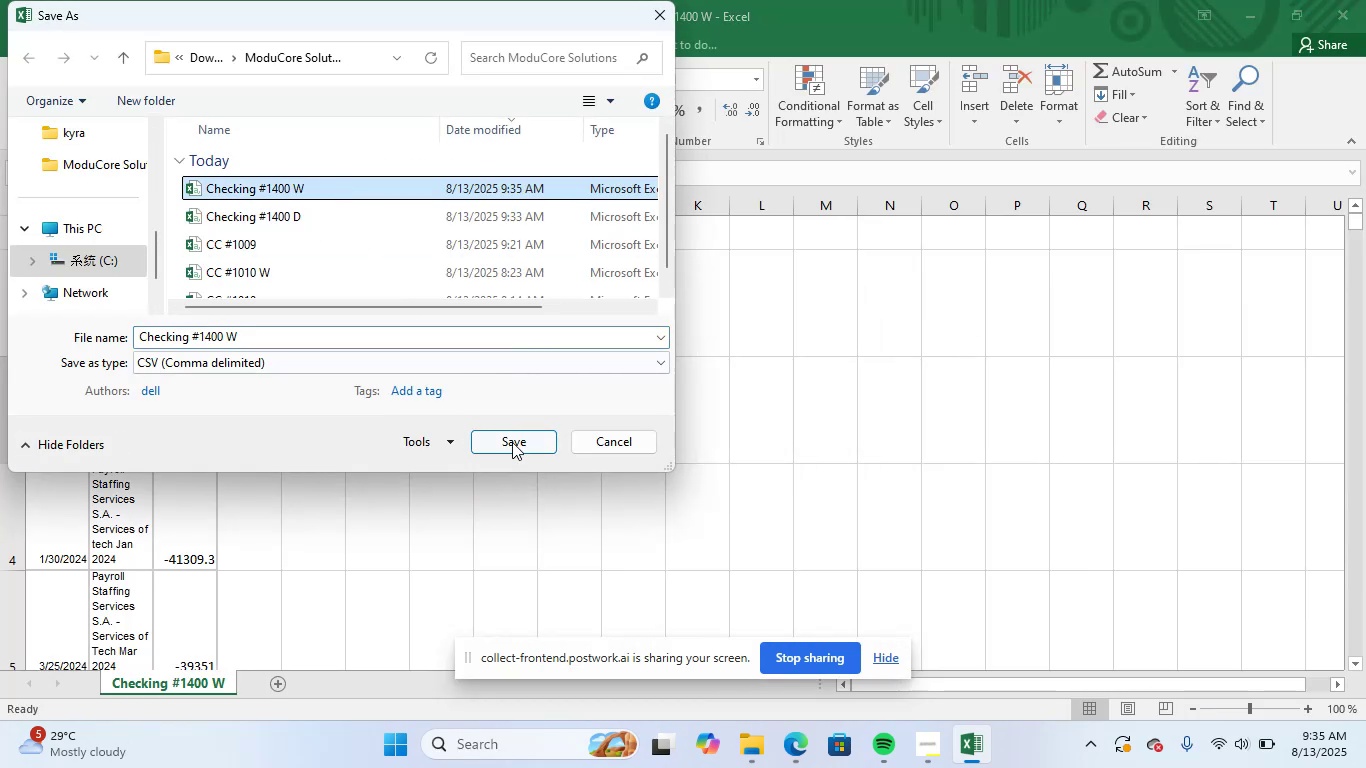 
left_click([521, 441])
 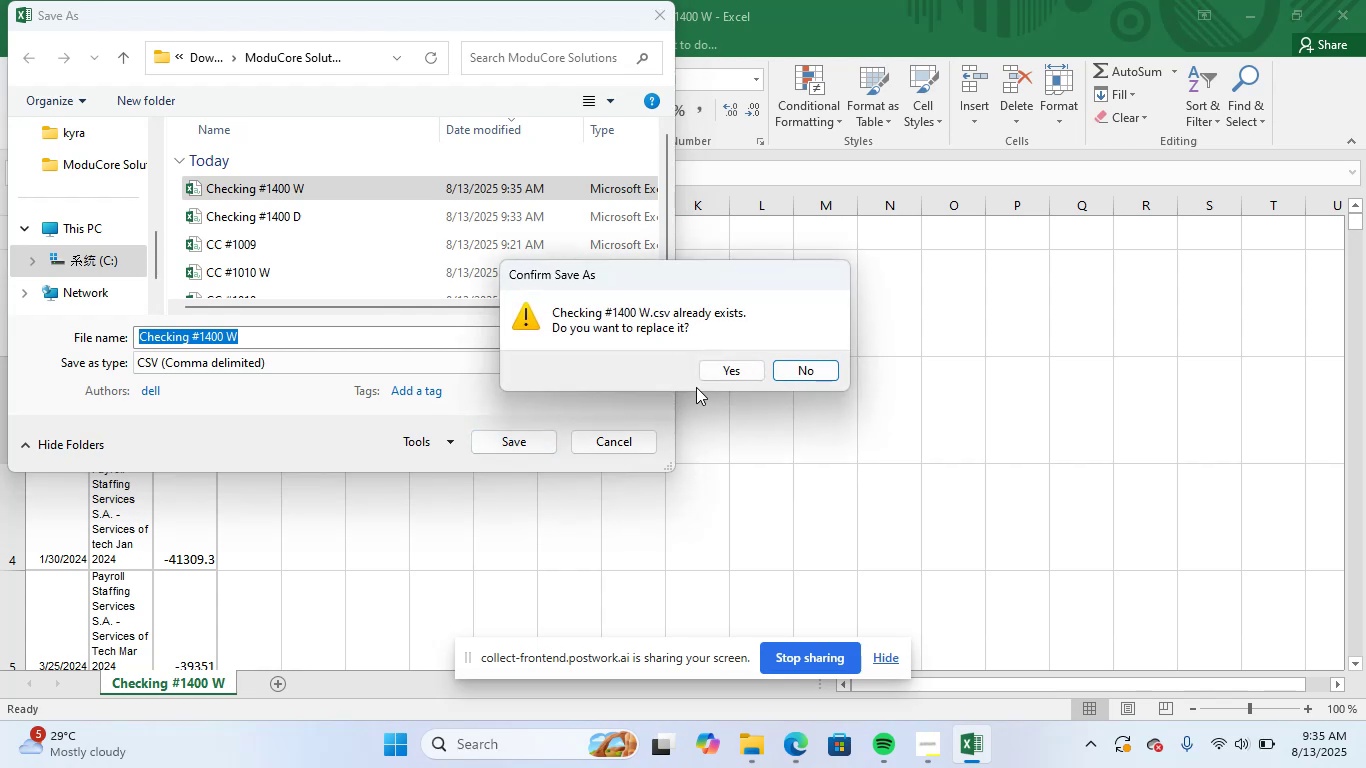 
left_click([729, 372])
 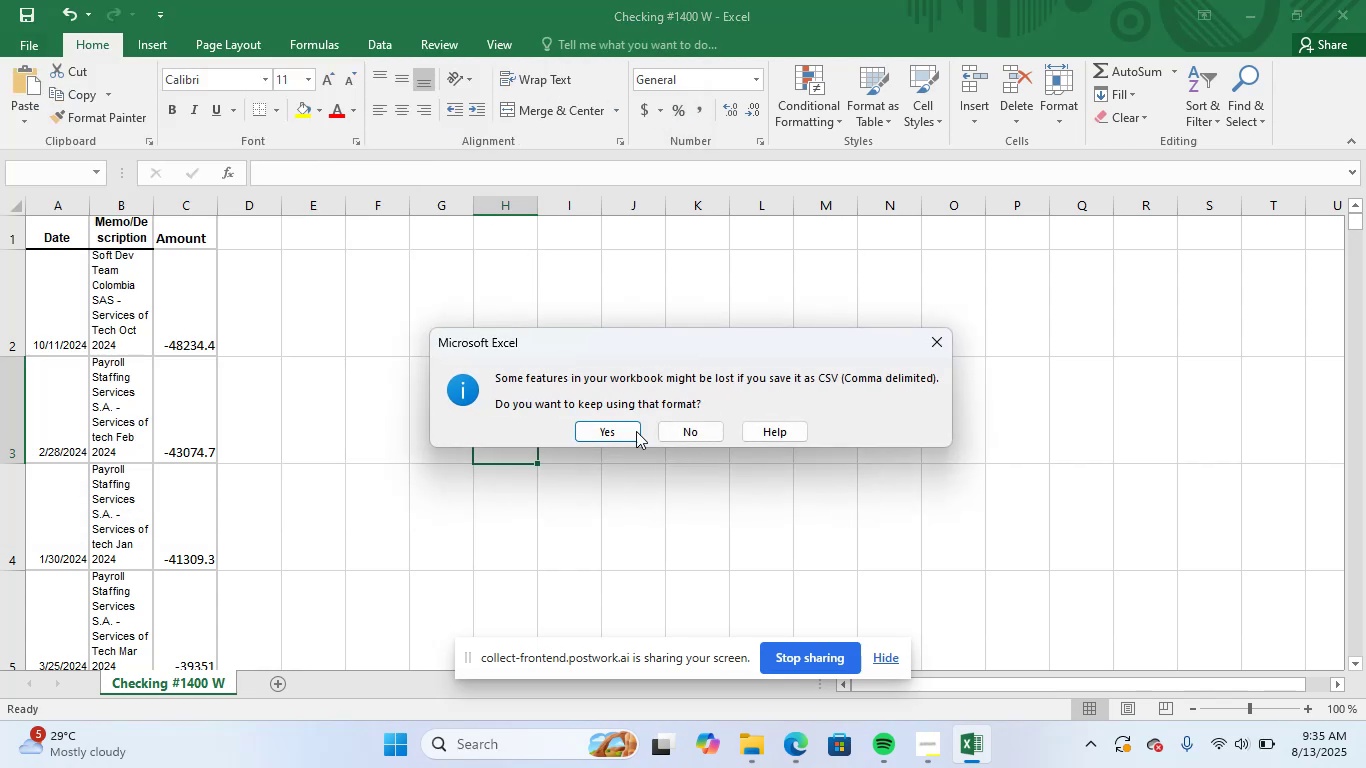 
left_click([589, 435])
 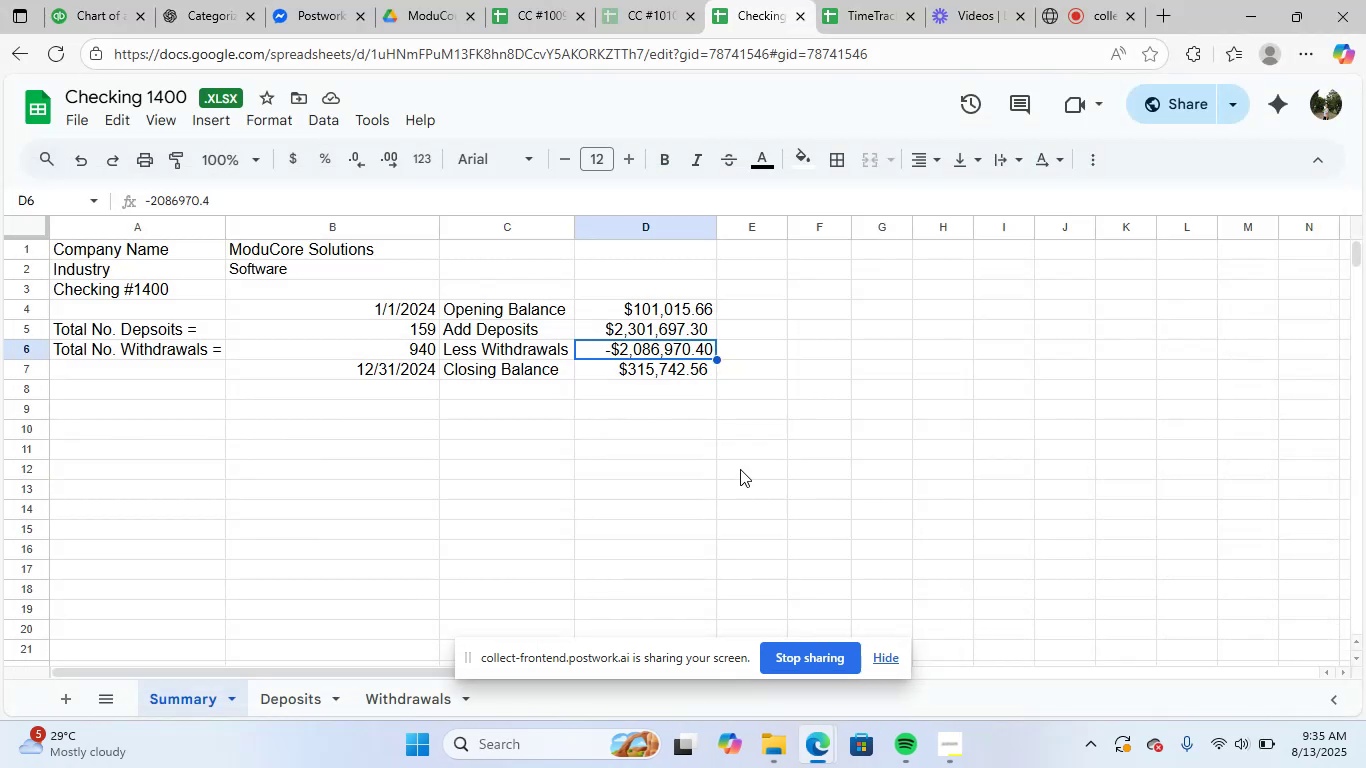 
wait(6.16)
 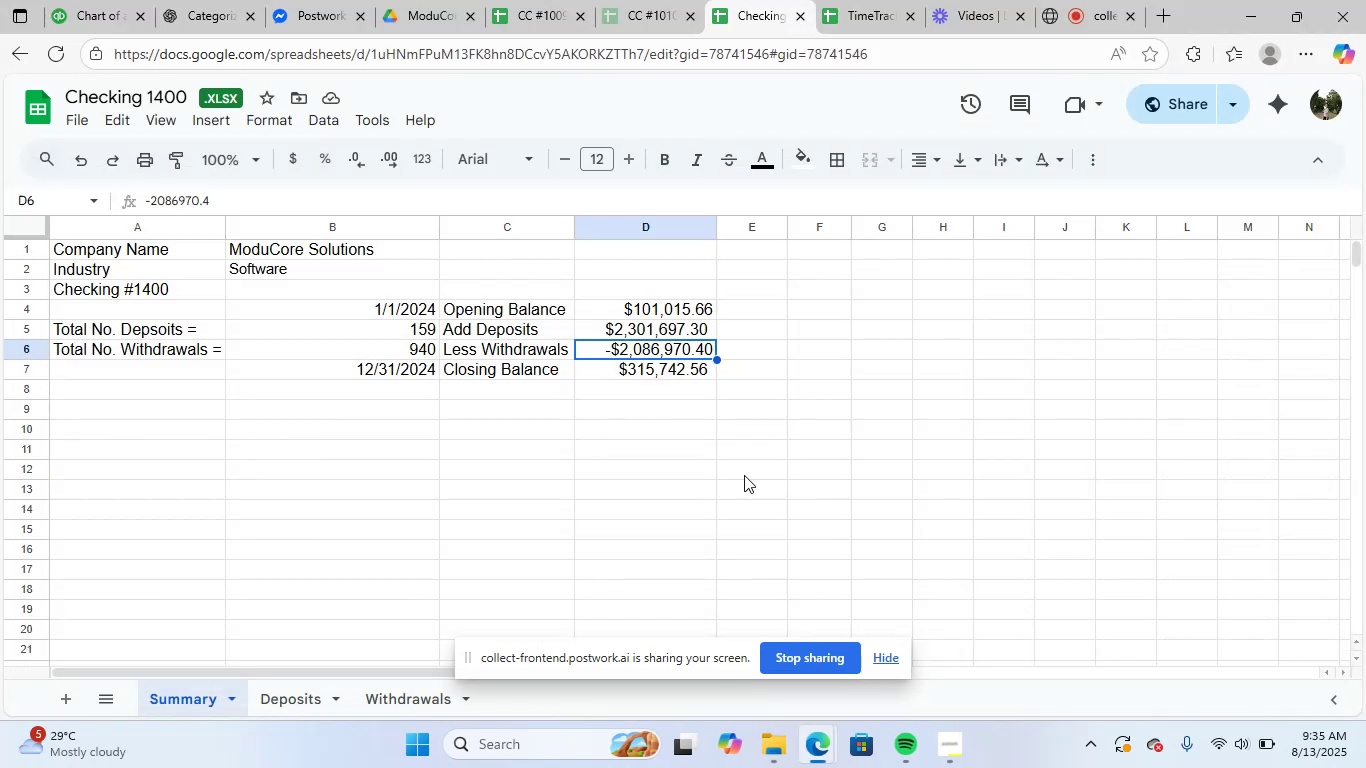 
left_click([757, 454])
 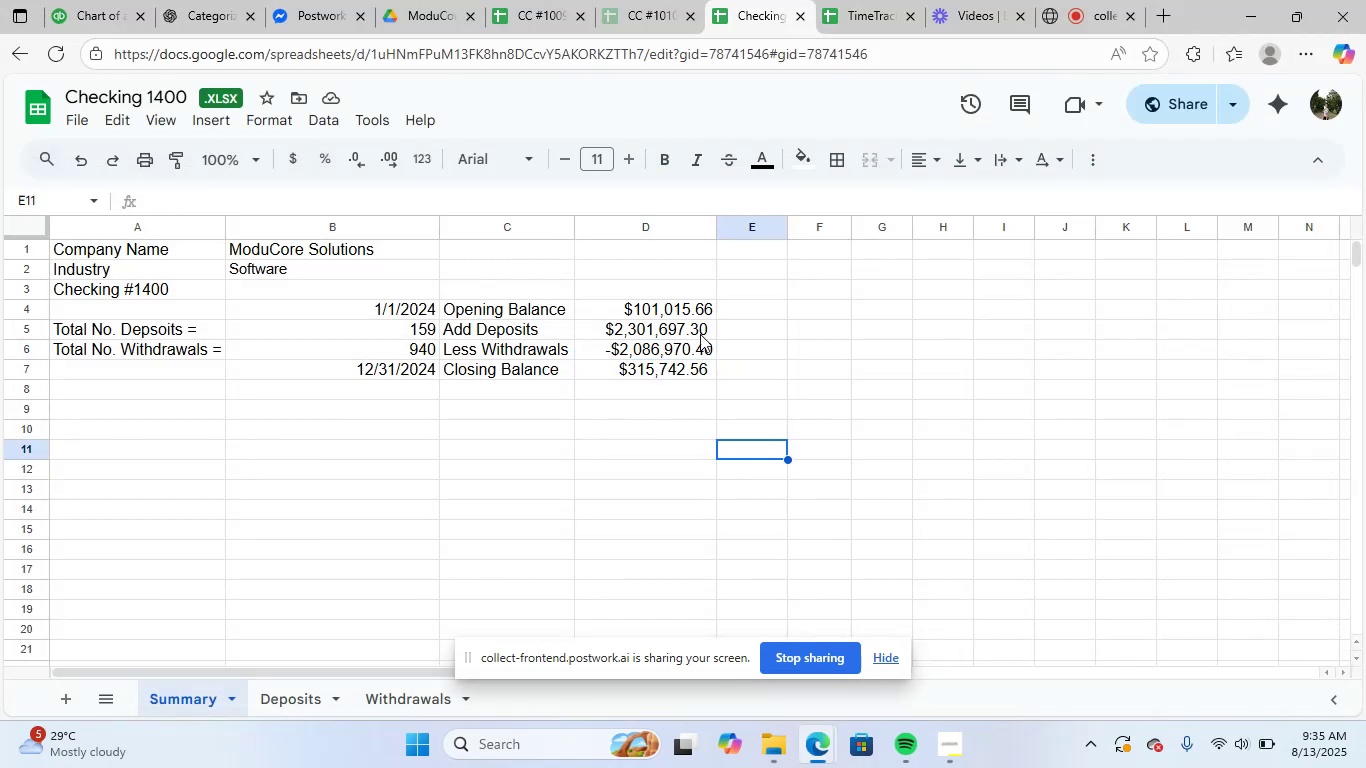 
left_click([707, 326])
 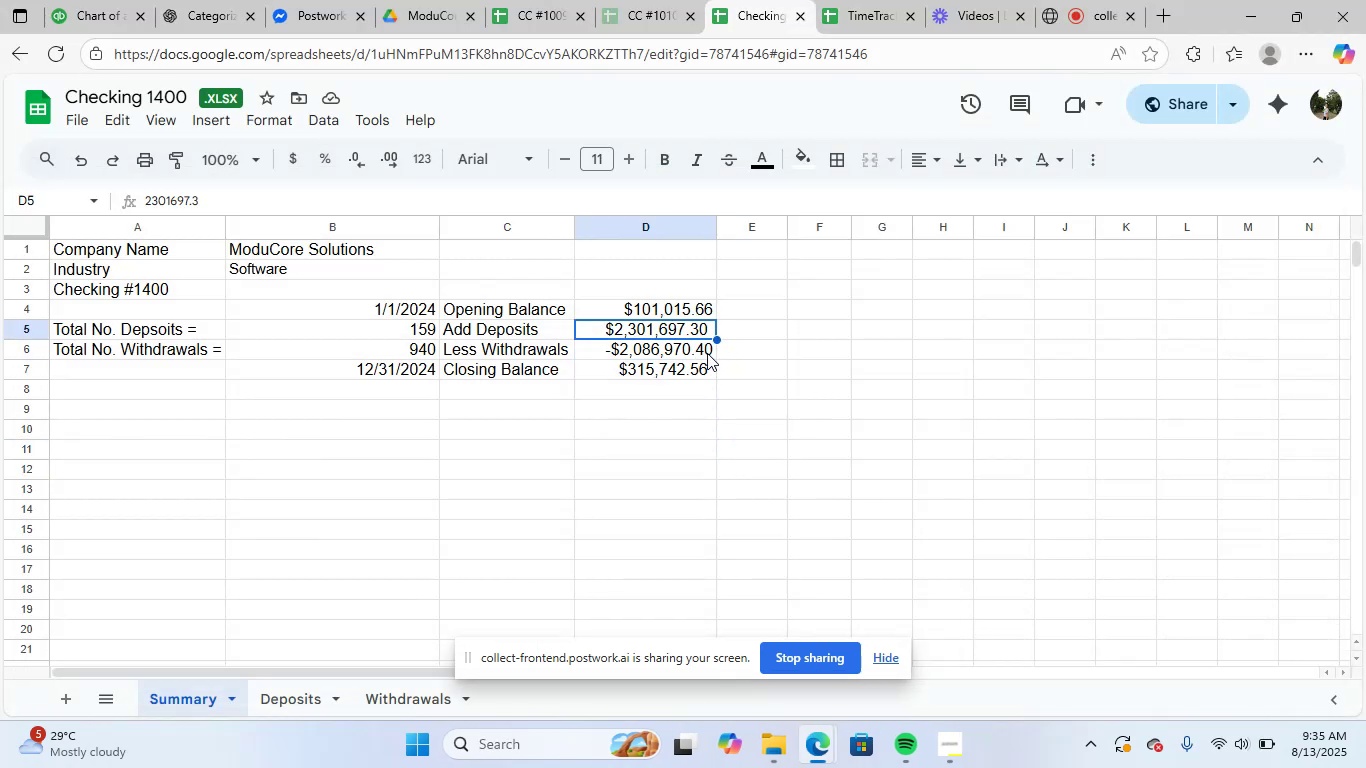 
left_click([699, 350])
 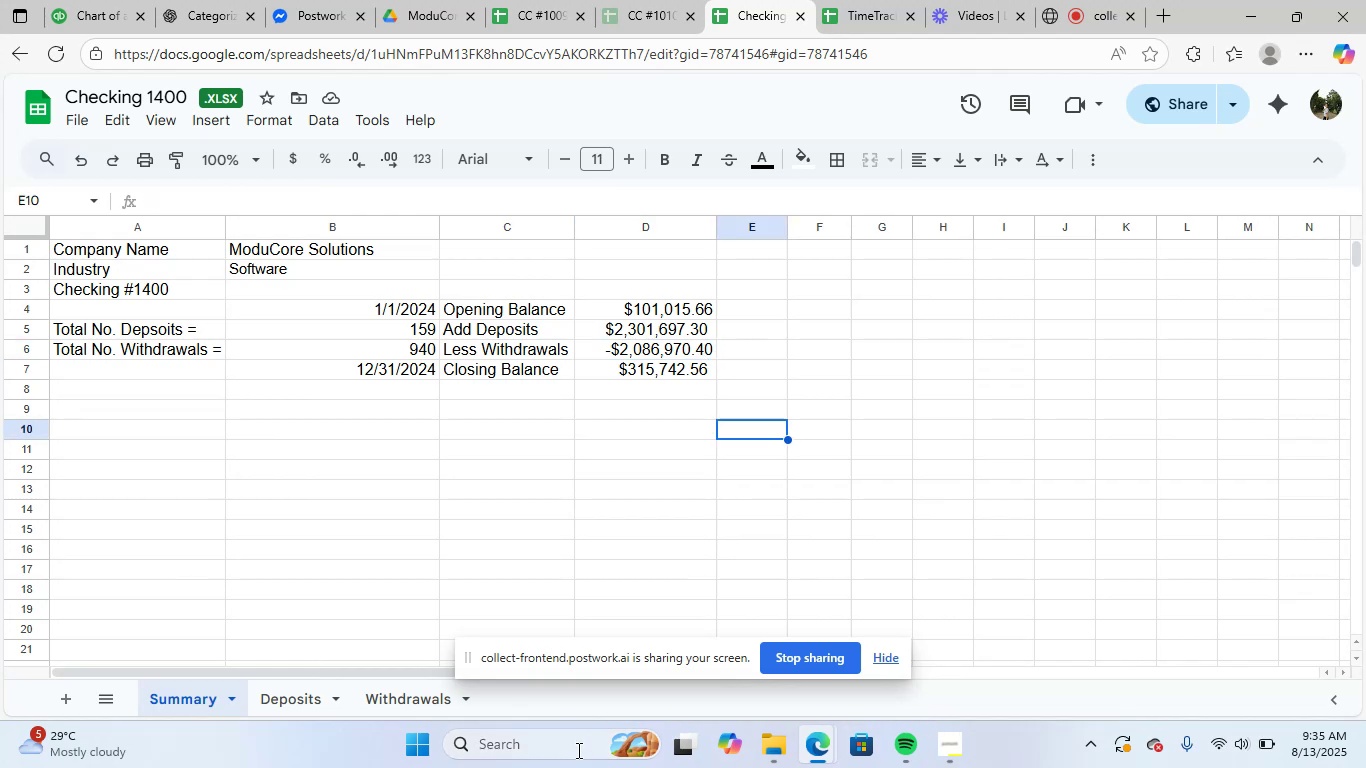 
left_click([566, 749])
 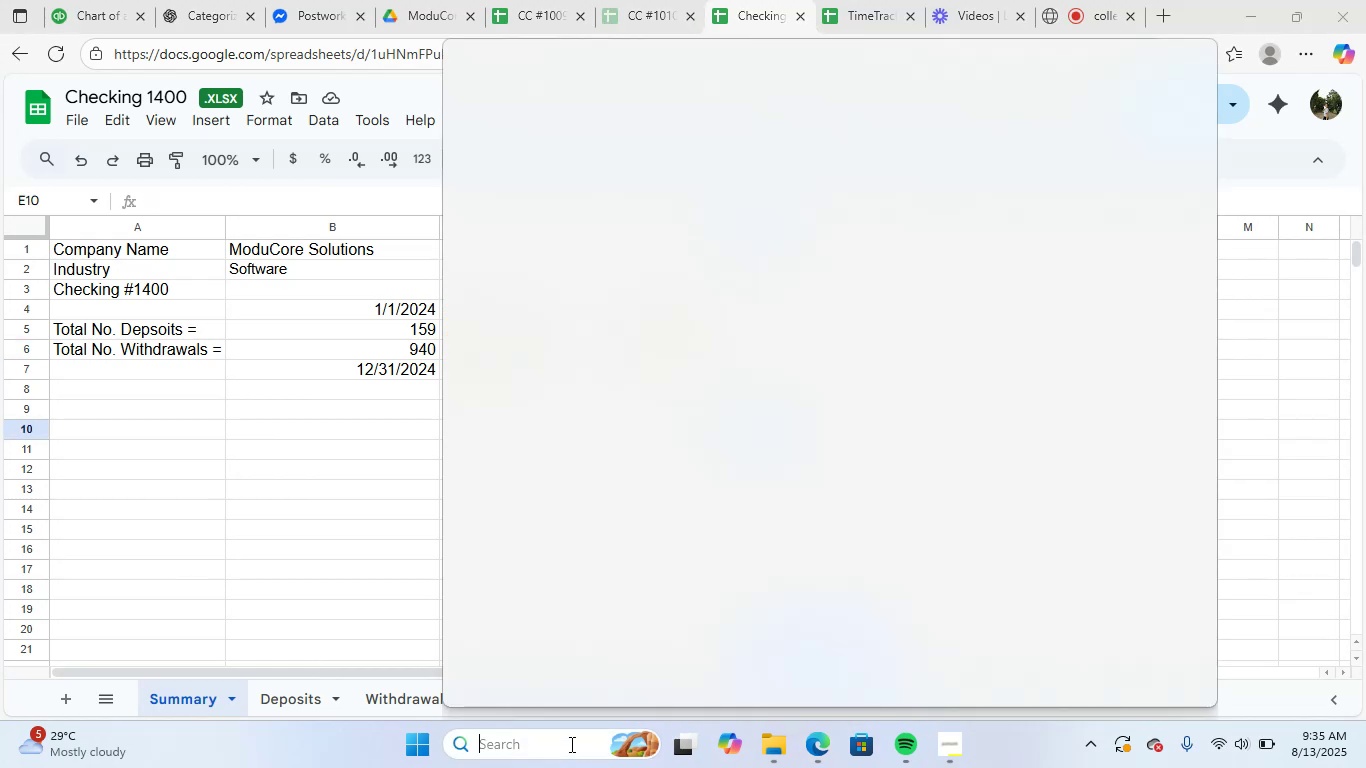 
type(exce)
 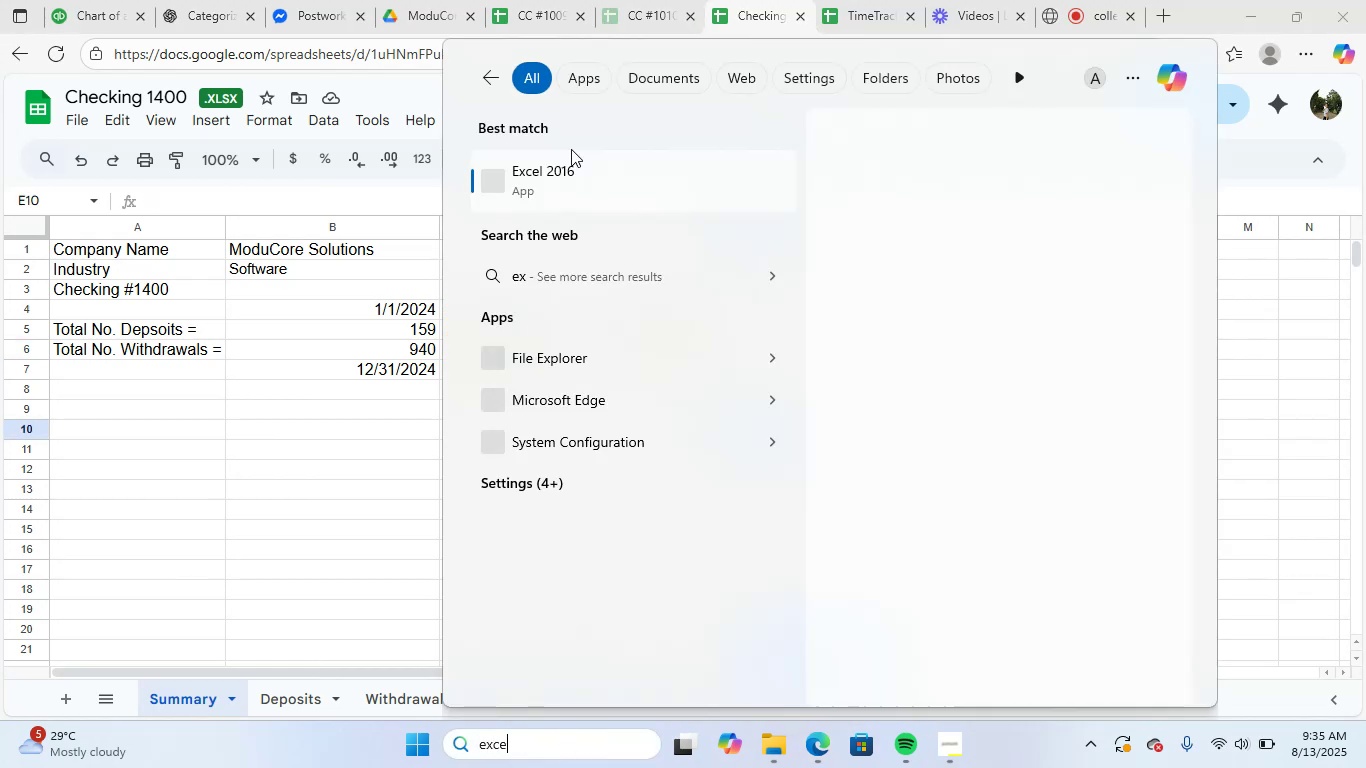 
left_click([571, 187])
 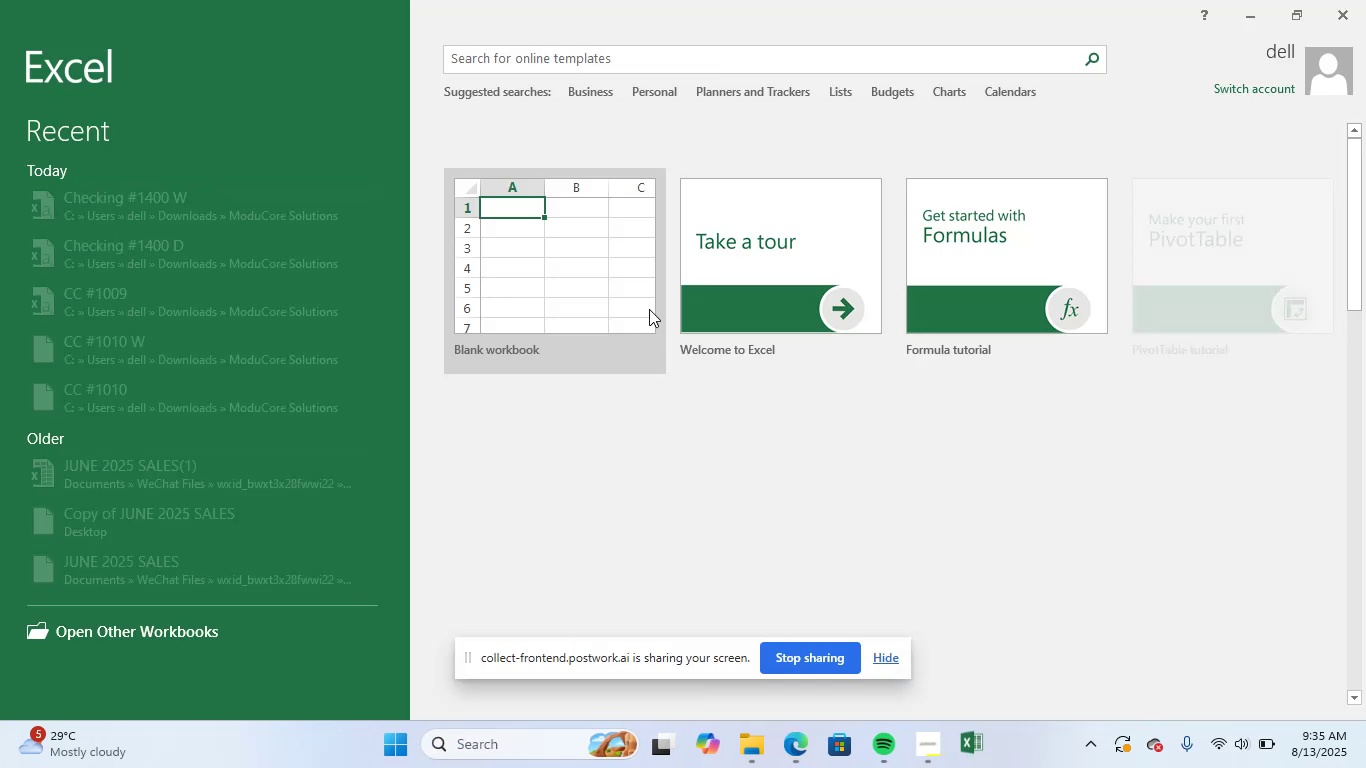 
left_click([513, 268])
 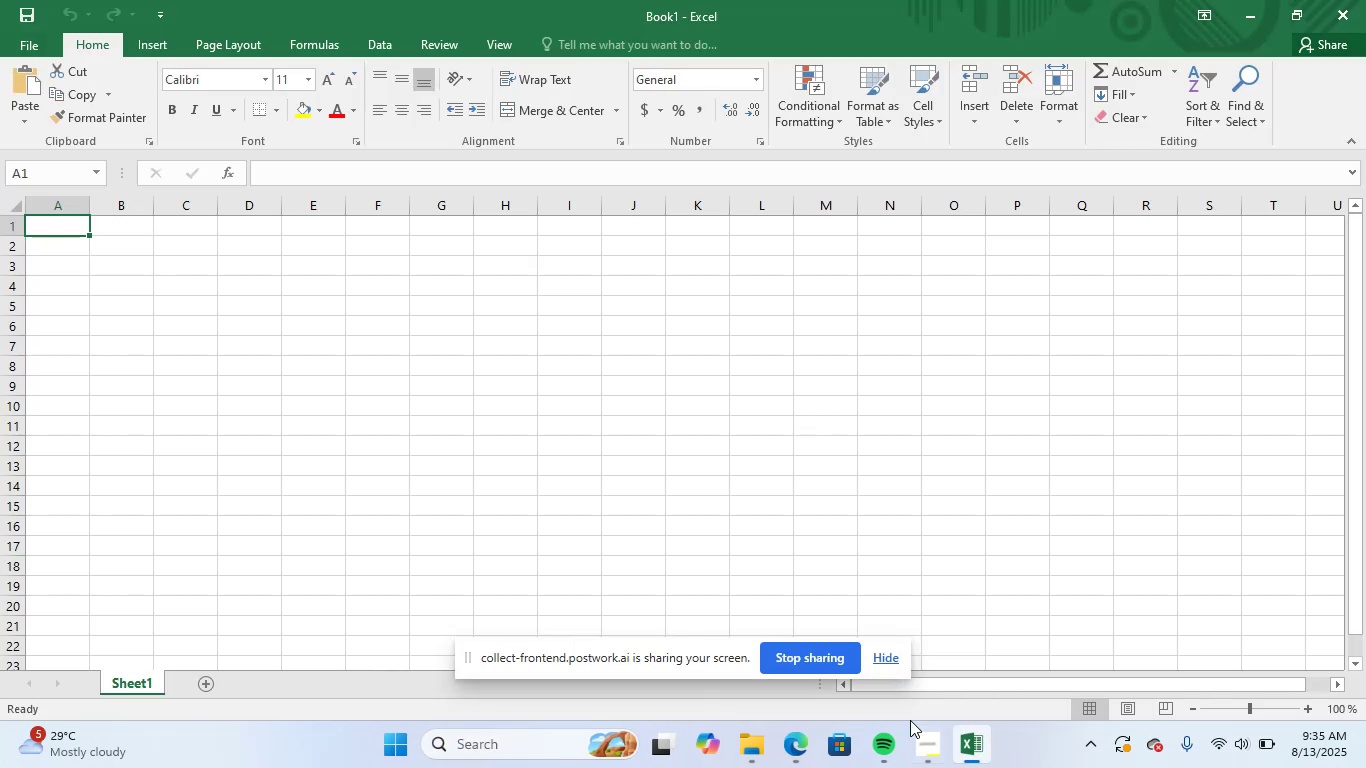 
left_click([794, 749])
 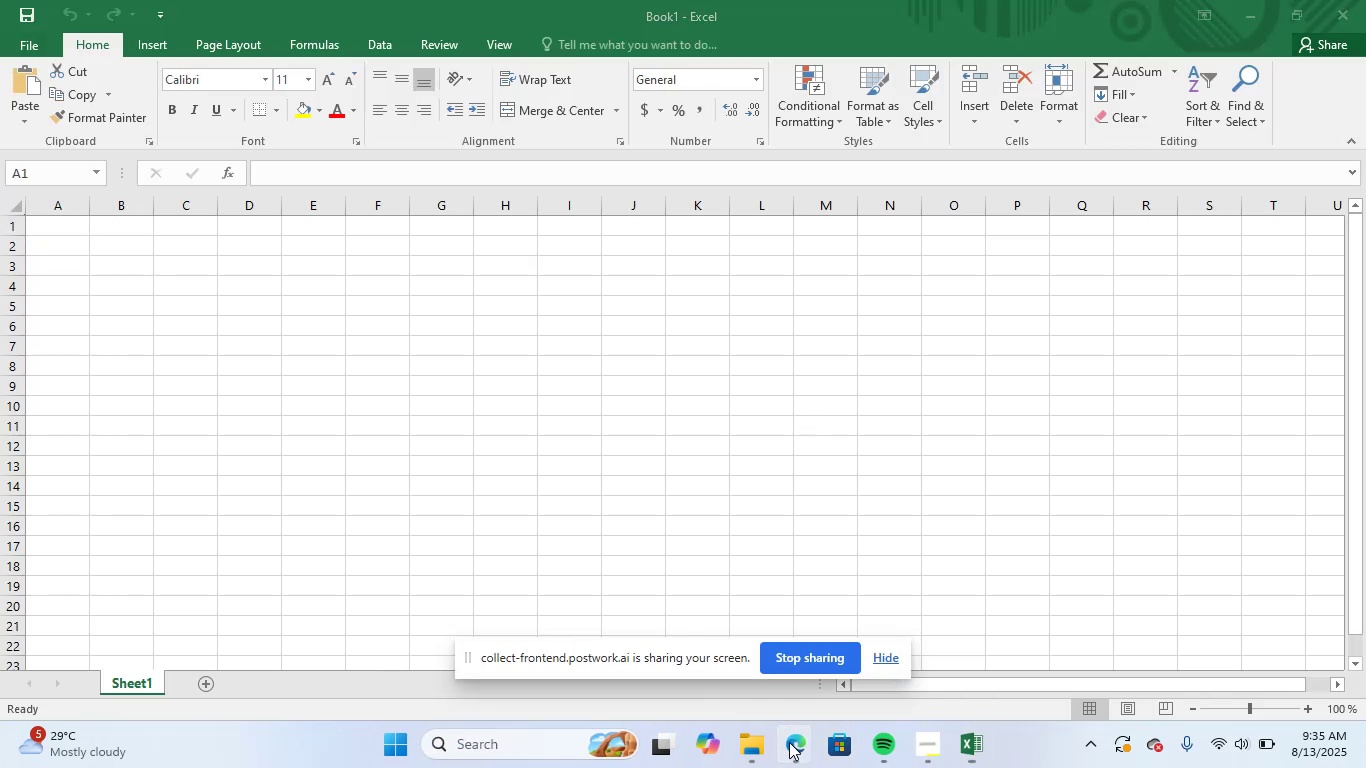 
mouse_move([706, 666])
 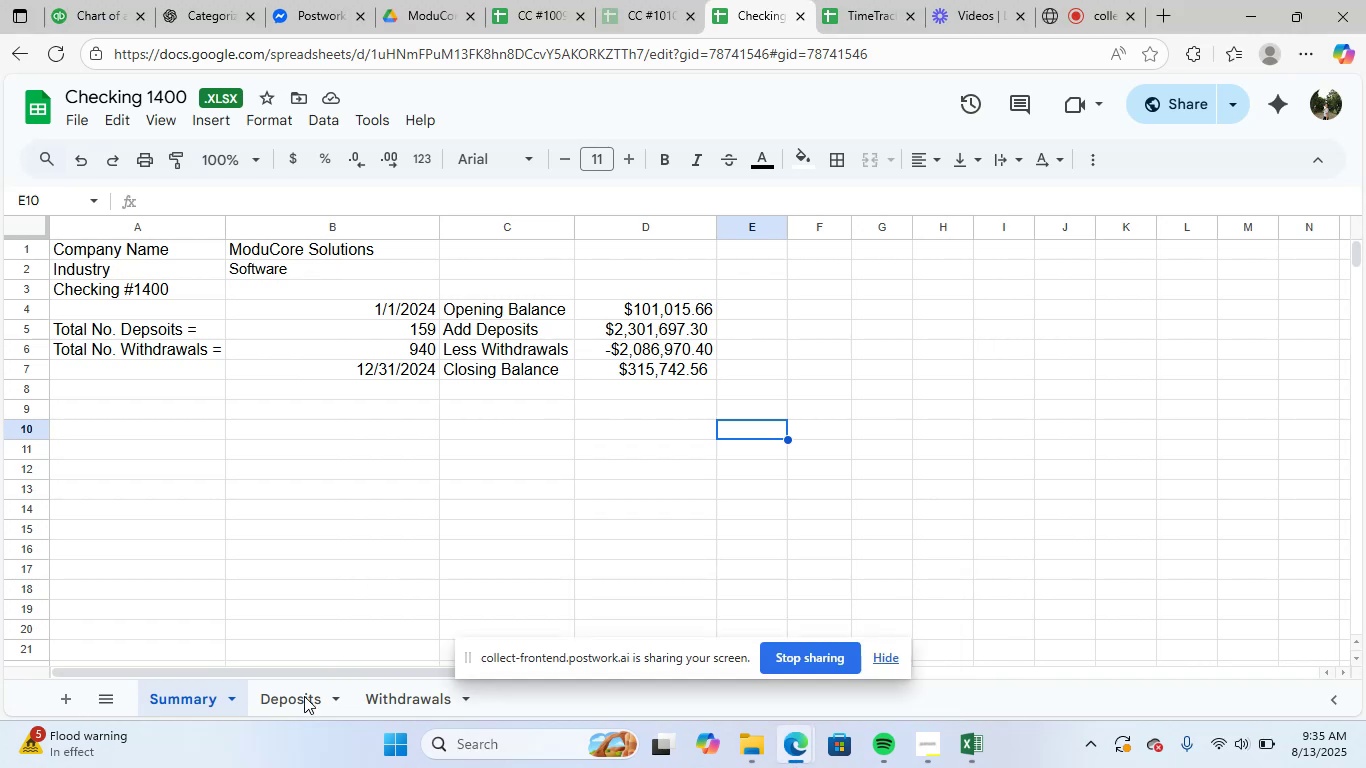 
left_click([706, 678])
 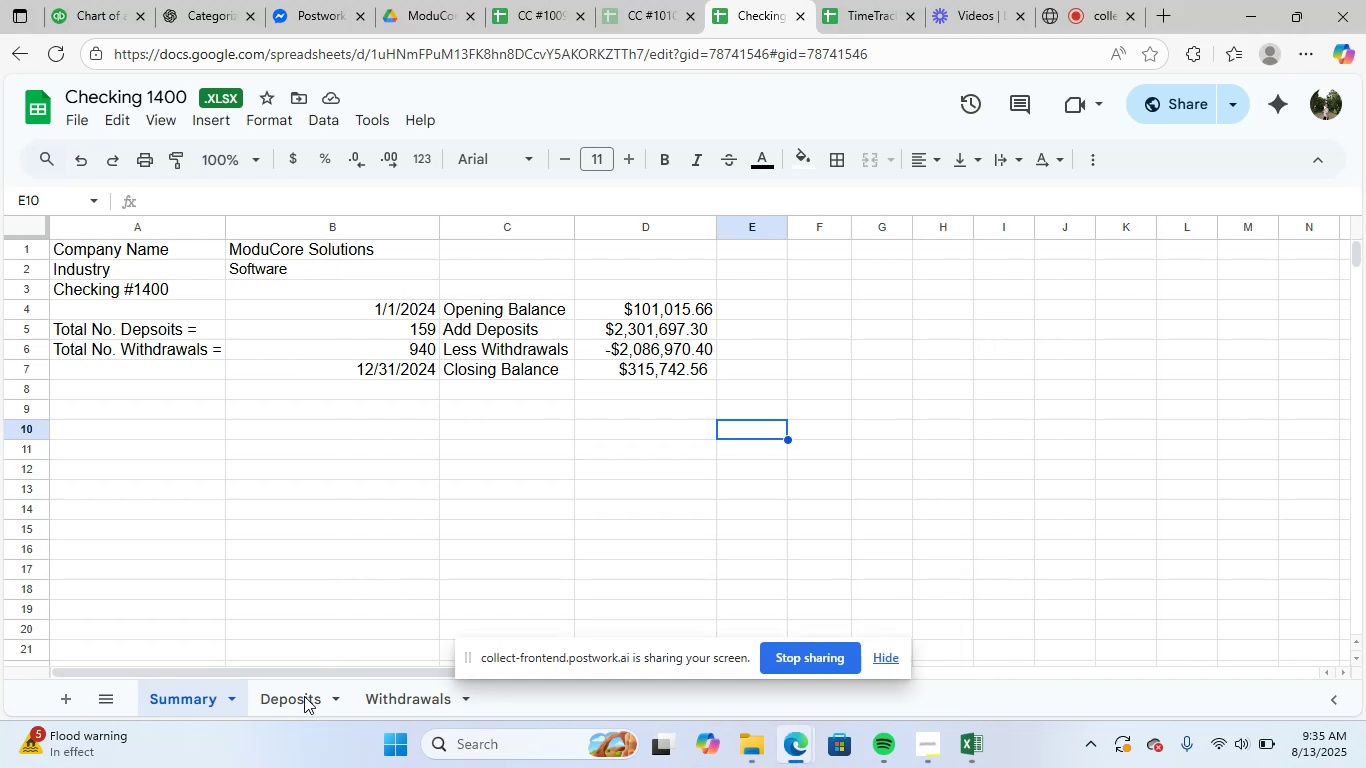 
left_click([304, 696])
 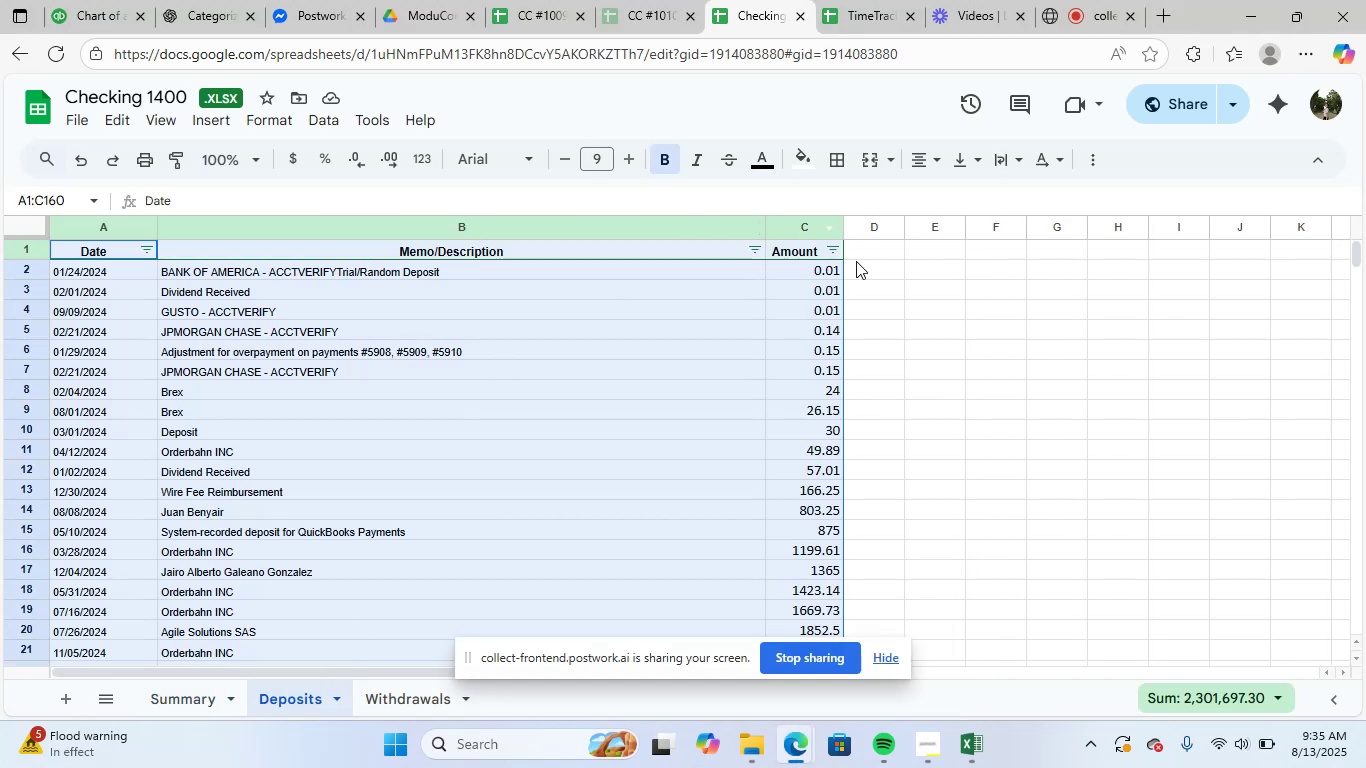 
left_click([794, 227])
 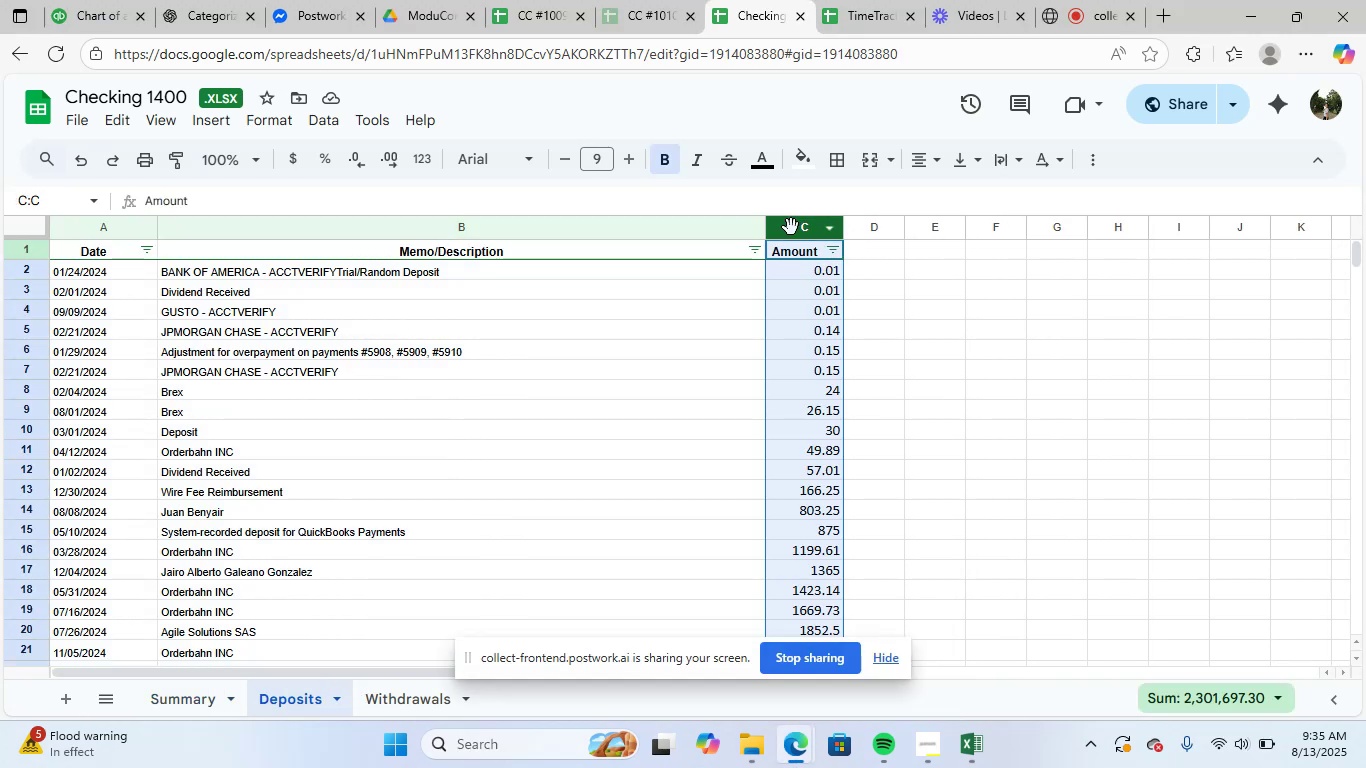 
key(Control+C)
 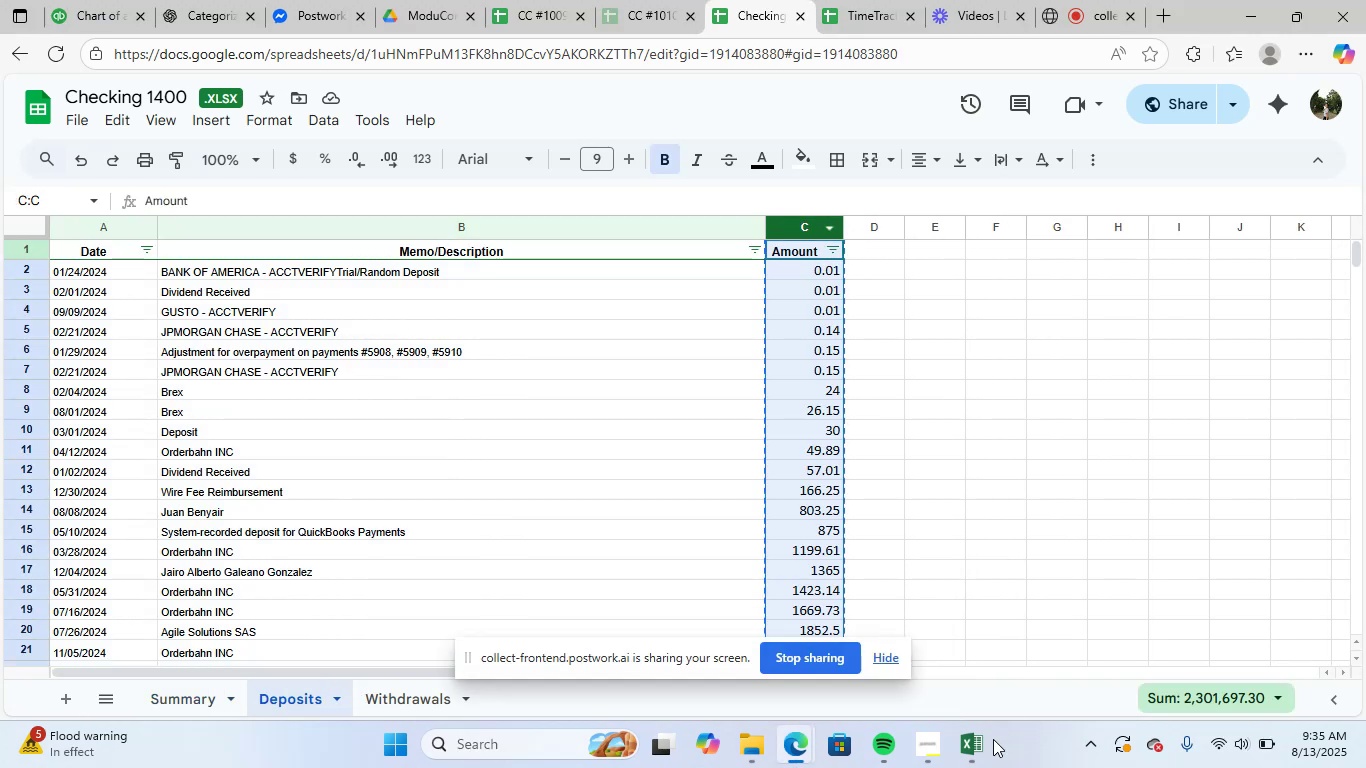 
left_click([961, 749])
 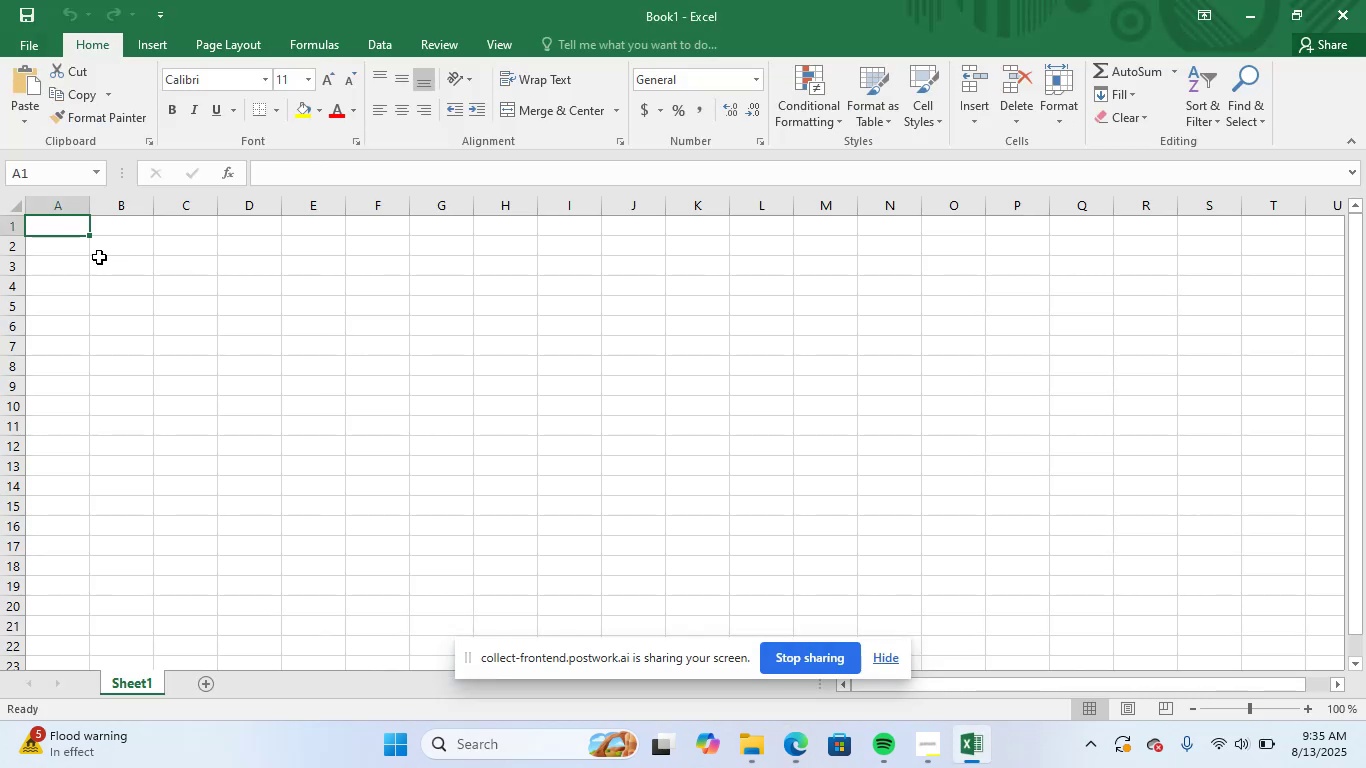 
key(Control+V)
 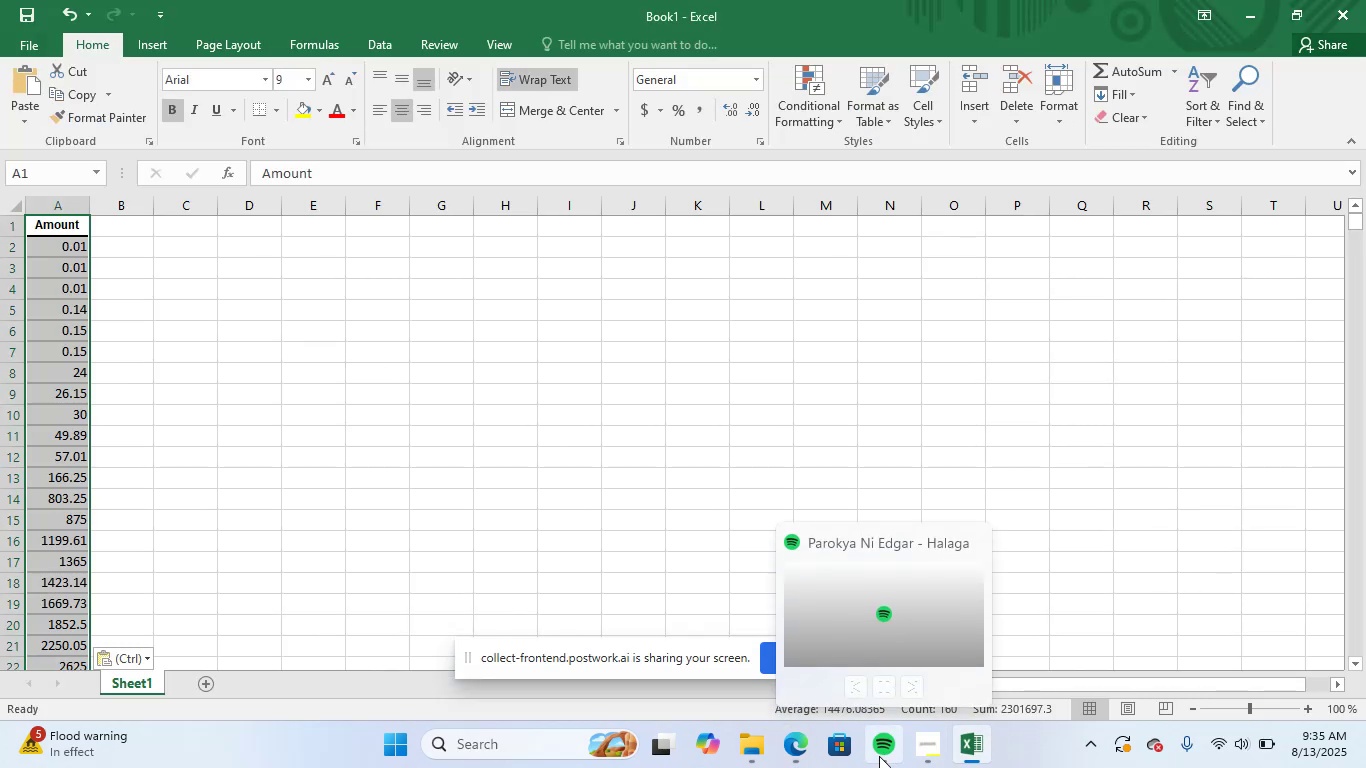 
double_click([657, 631])
 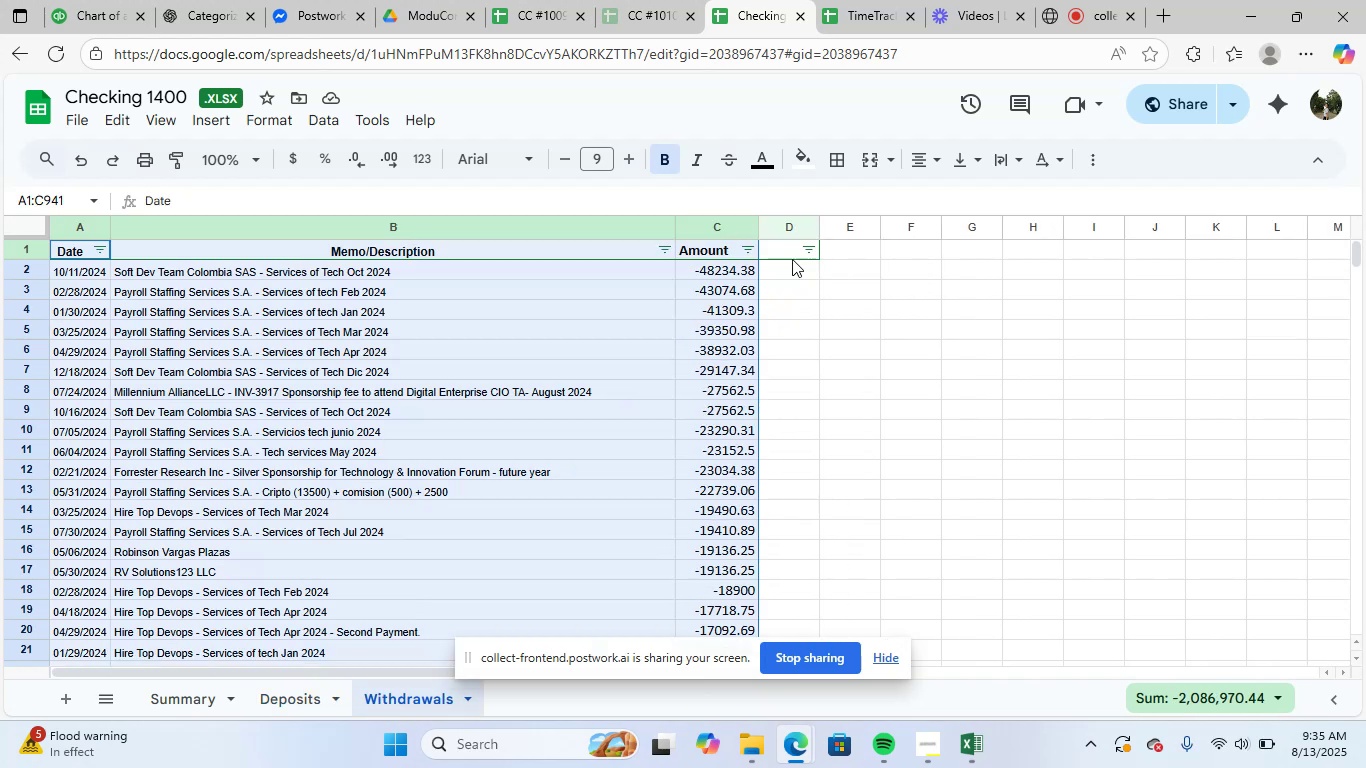 
left_click([711, 228])
 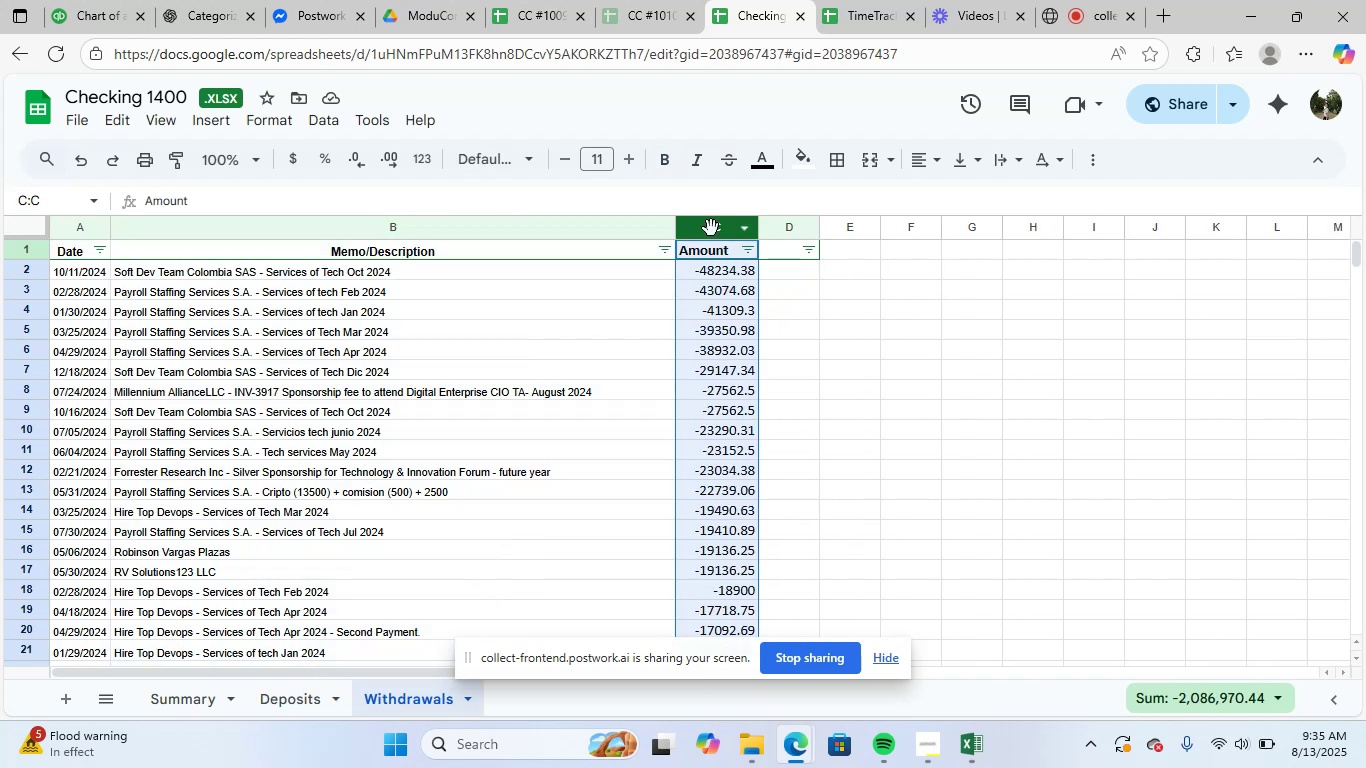 
key(Control+C)
 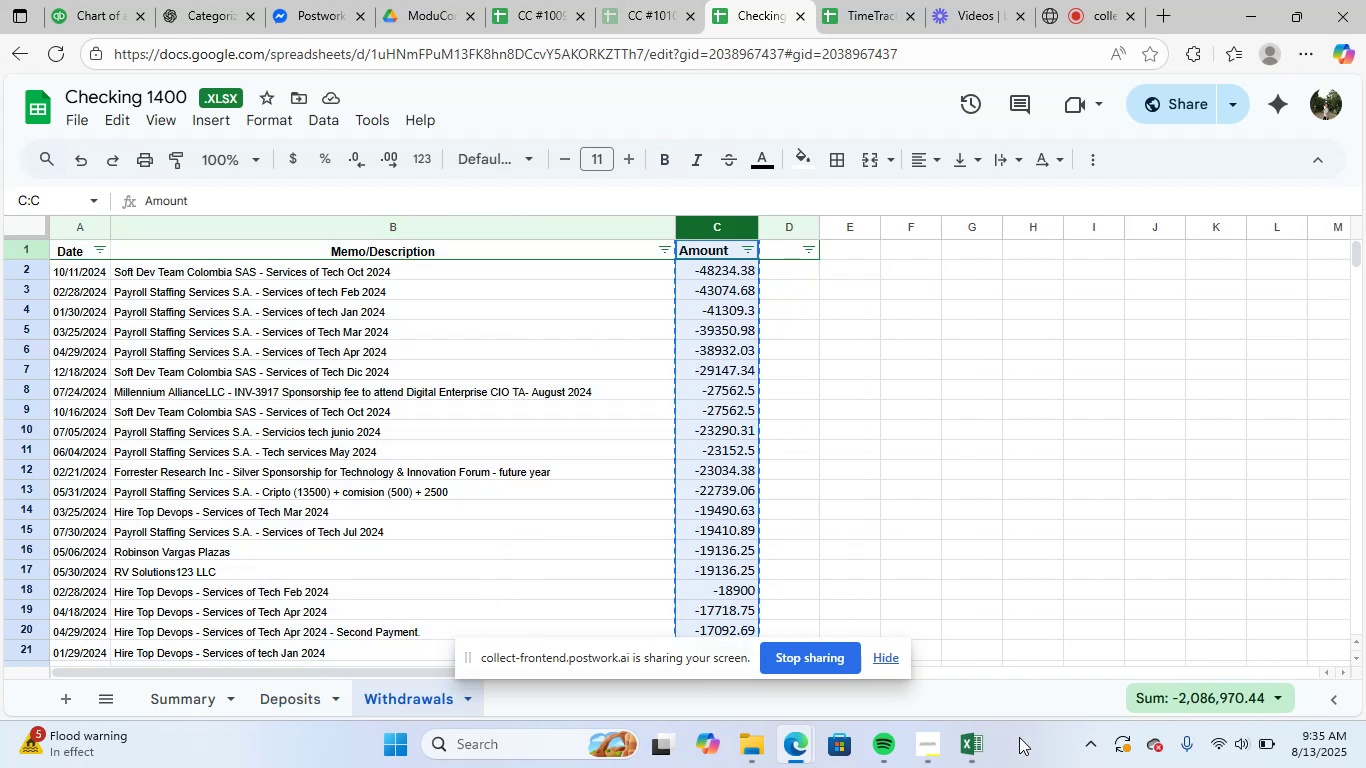 
left_click([959, 764])
 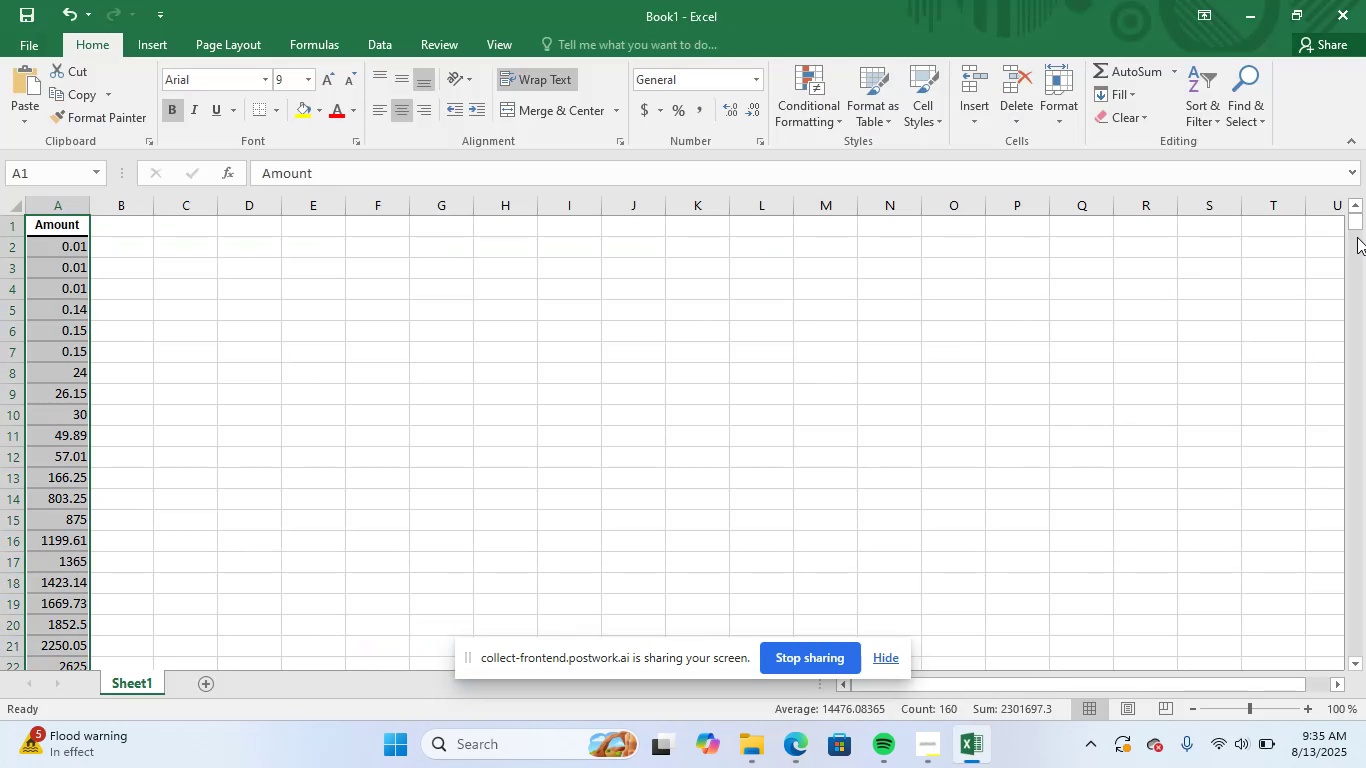 
left_click_drag(start_coordinate=[1359, 221], to_coordinate=[1363, 286])
 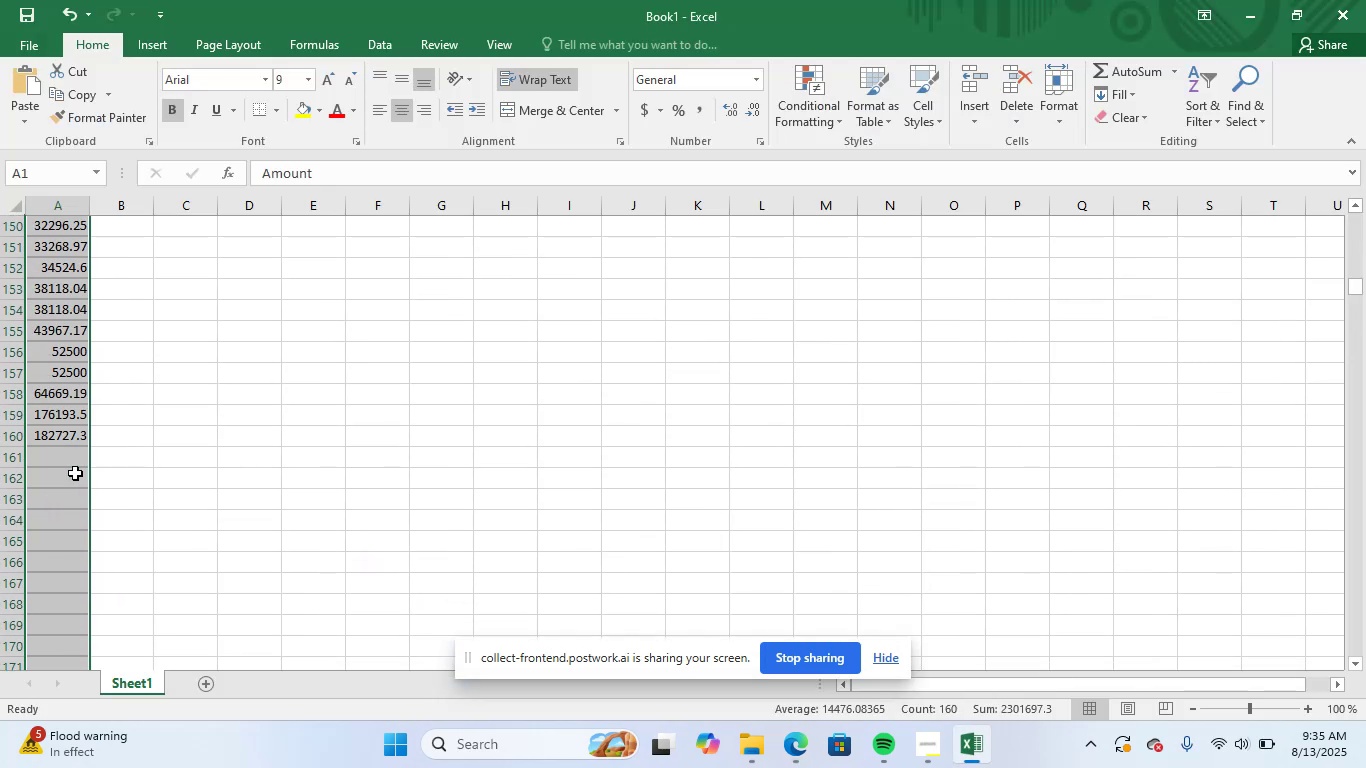 
left_click([75, 462])
 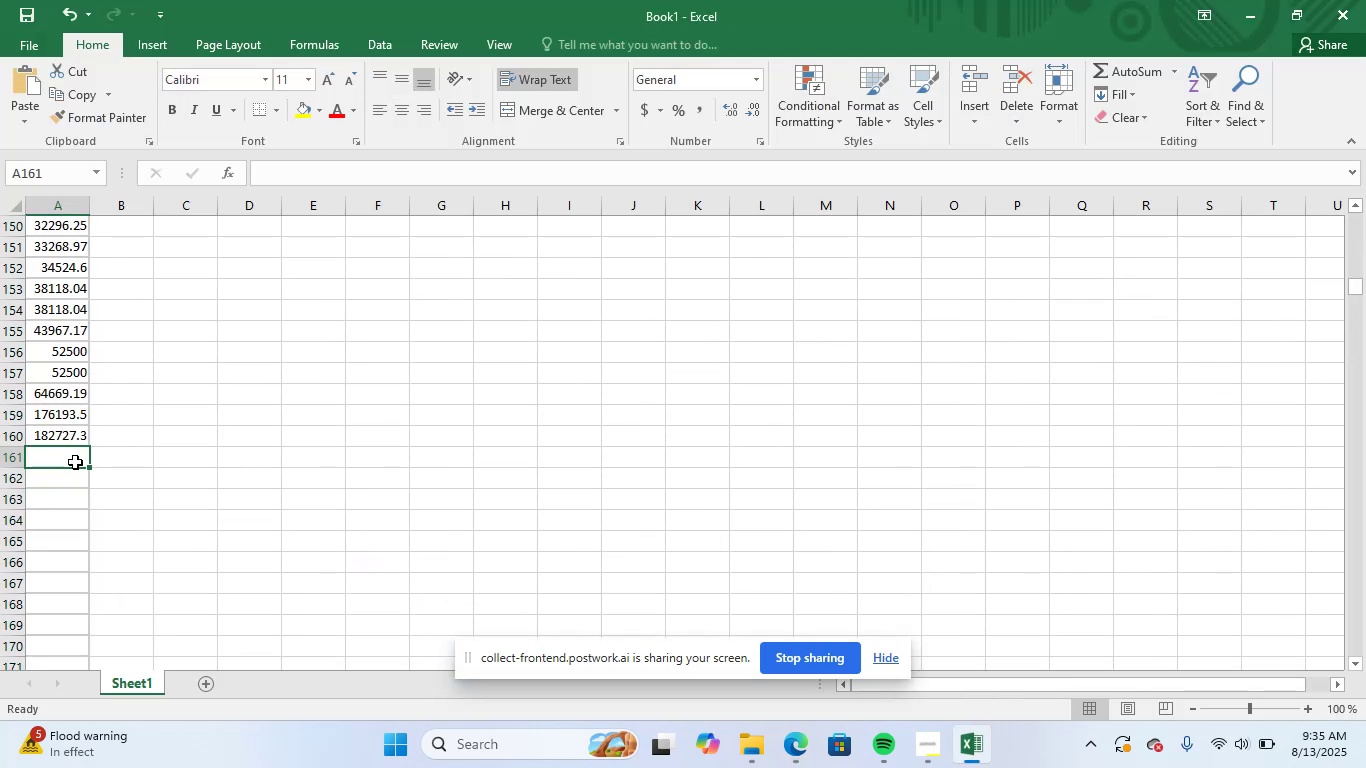 
key(Control+V)
 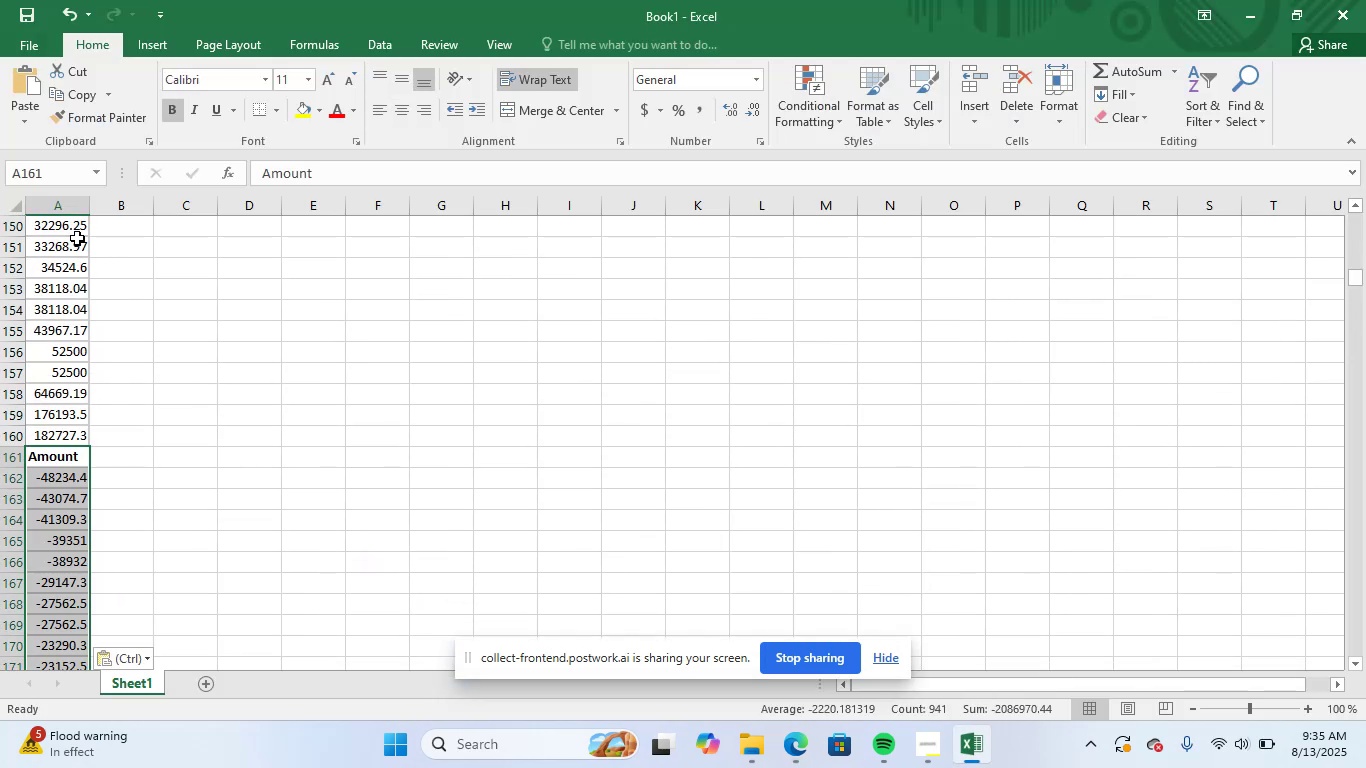 
left_click([60, 215])
 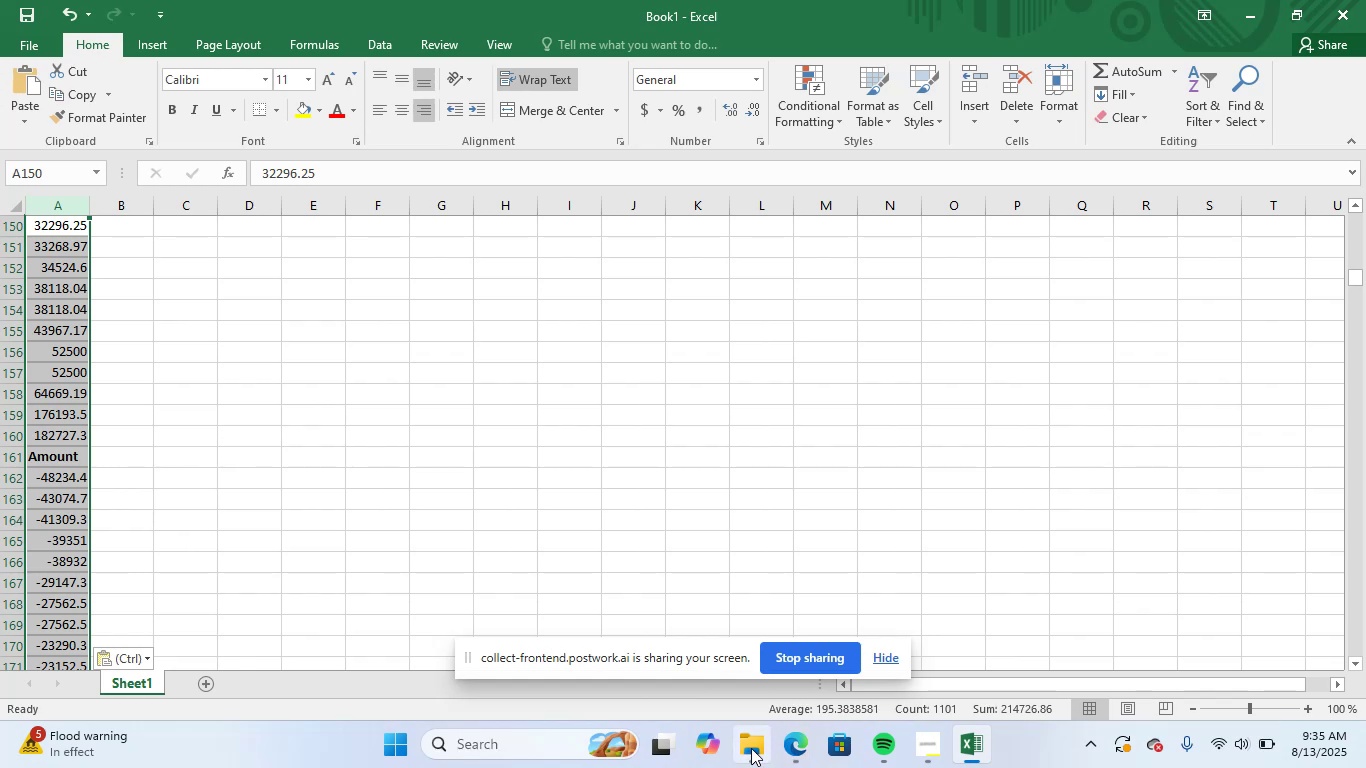 
left_click([789, 741])
 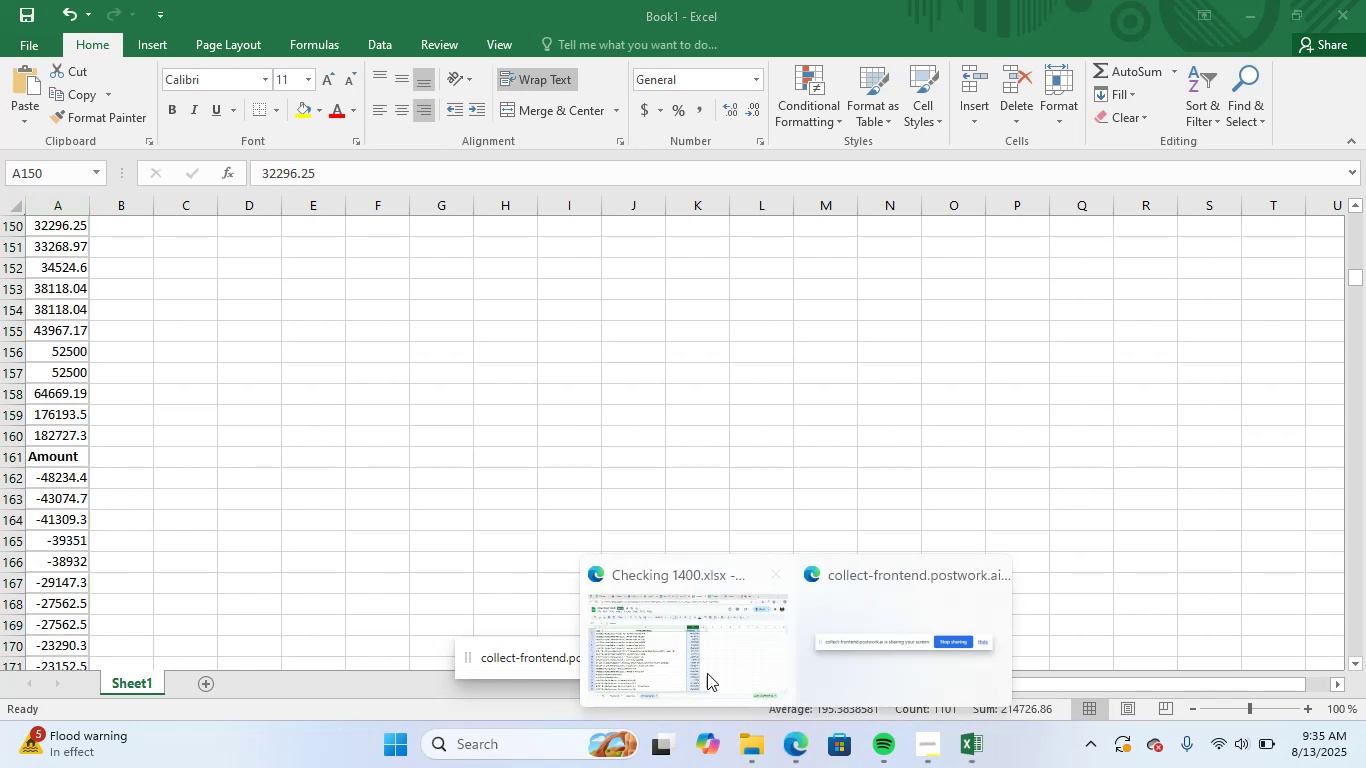 
left_click([698, 668])
 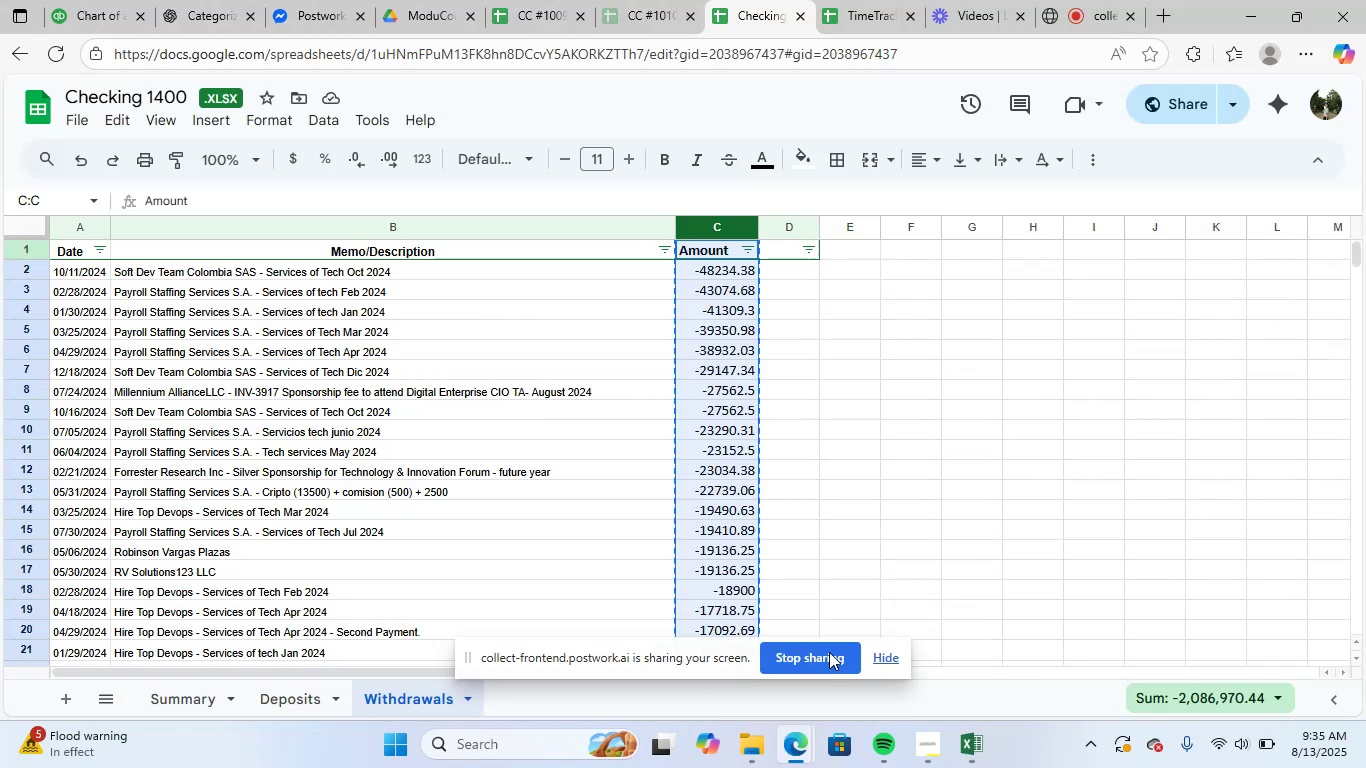 
left_click([1113, 529])
 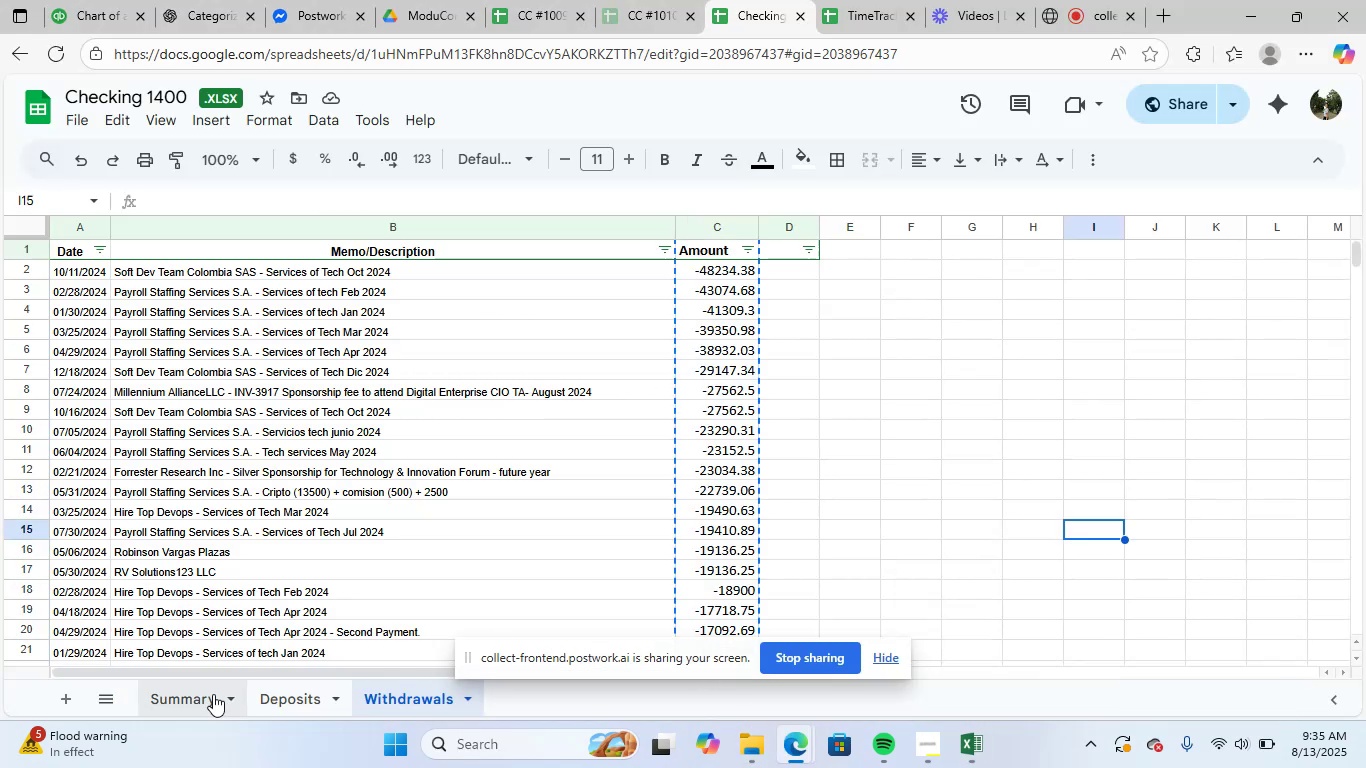 
left_click([186, 701])
 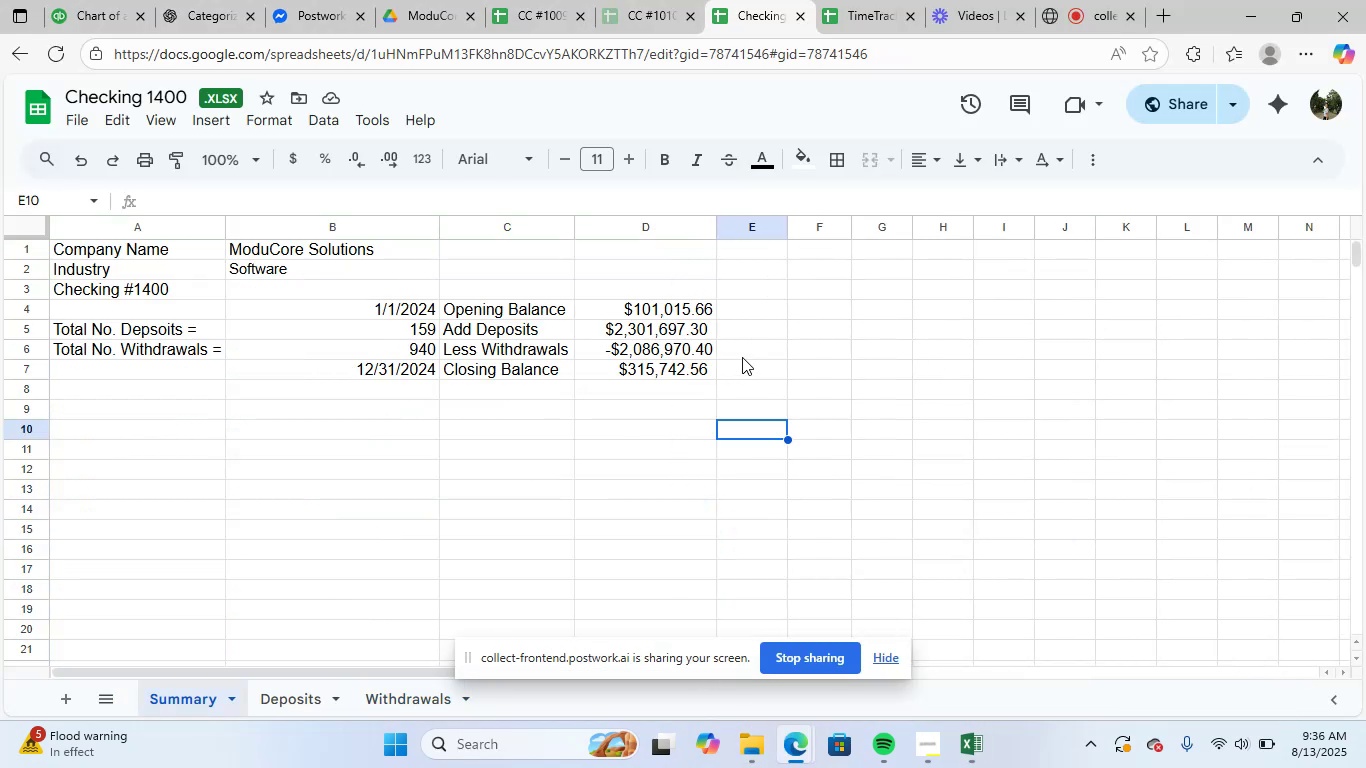 
left_click_drag(start_coordinate=[684, 331], to_coordinate=[684, 349])
 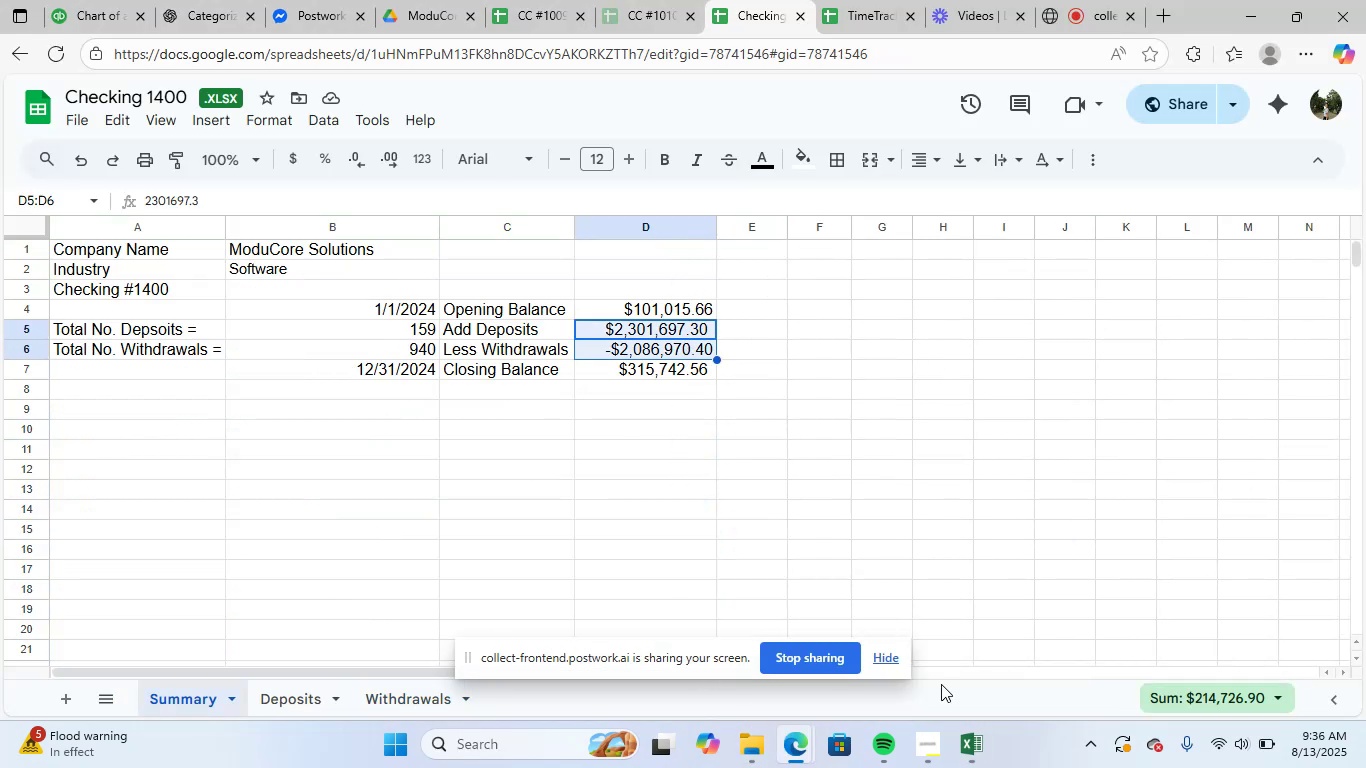 
left_click([971, 763])
 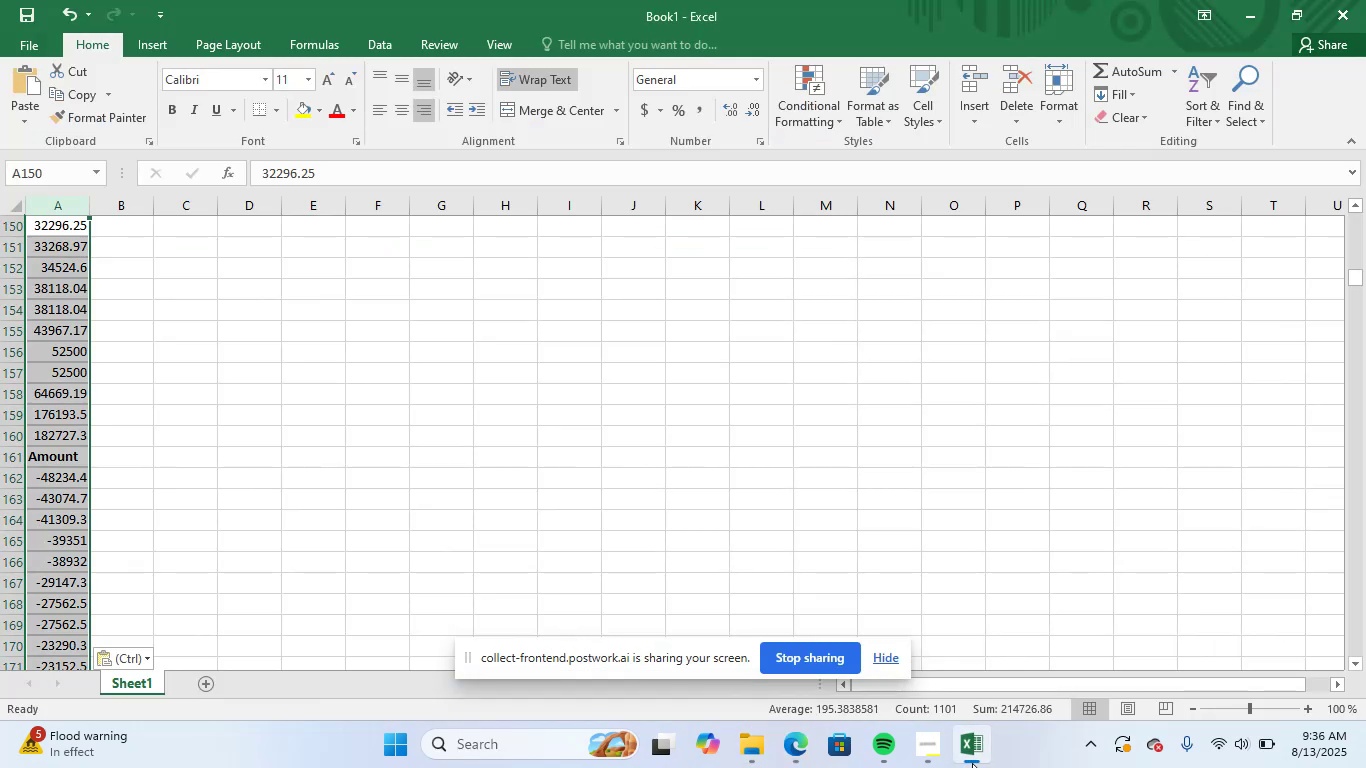 
left_click([972, 763])
 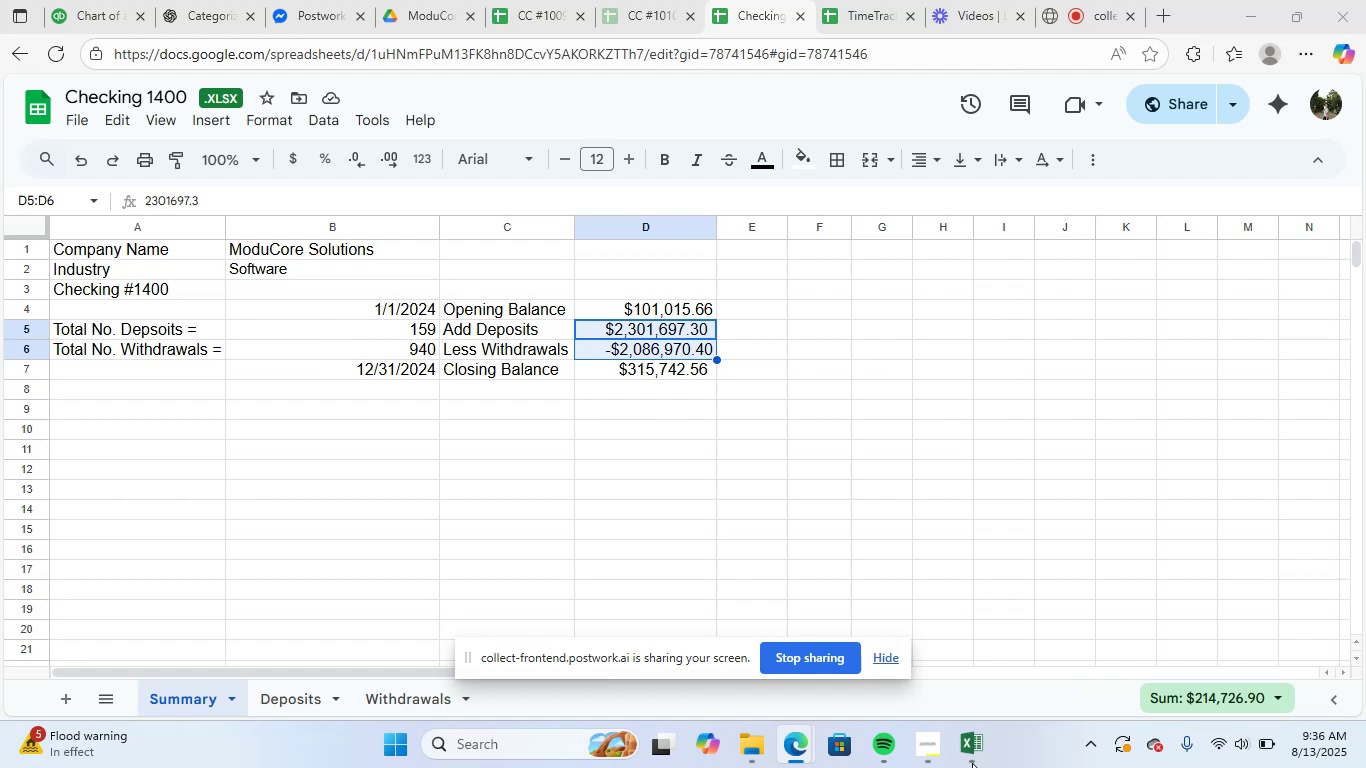 
left_click([972, 763])
 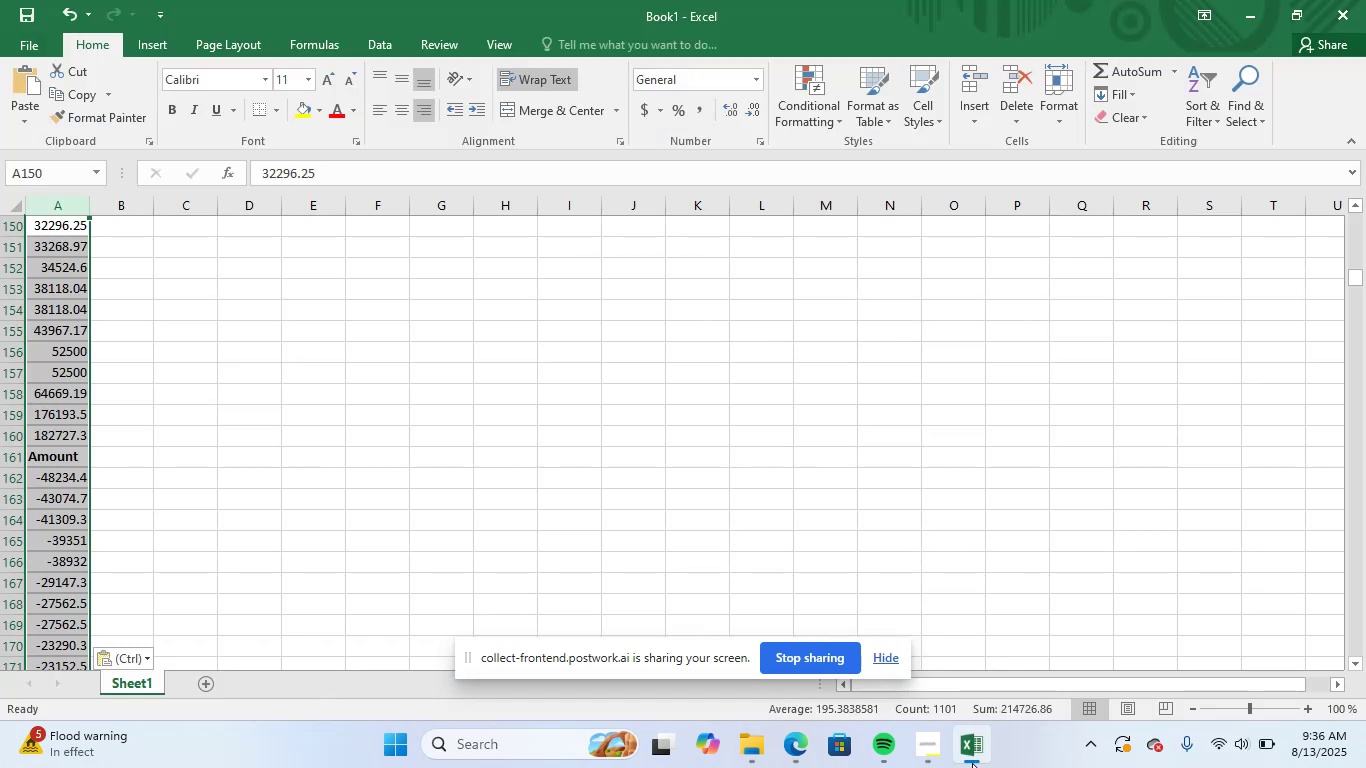 
left_click([755, 422])
 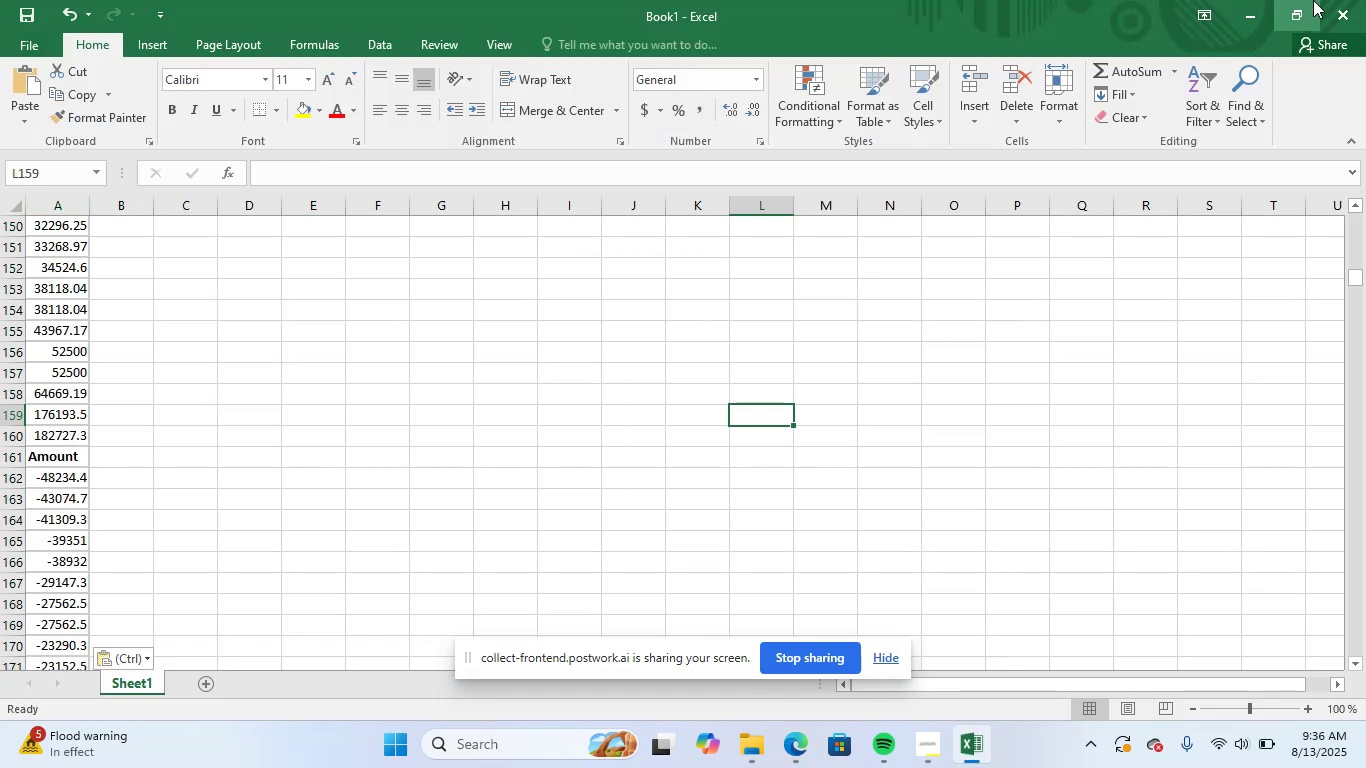 
left_click([1365, 0])
 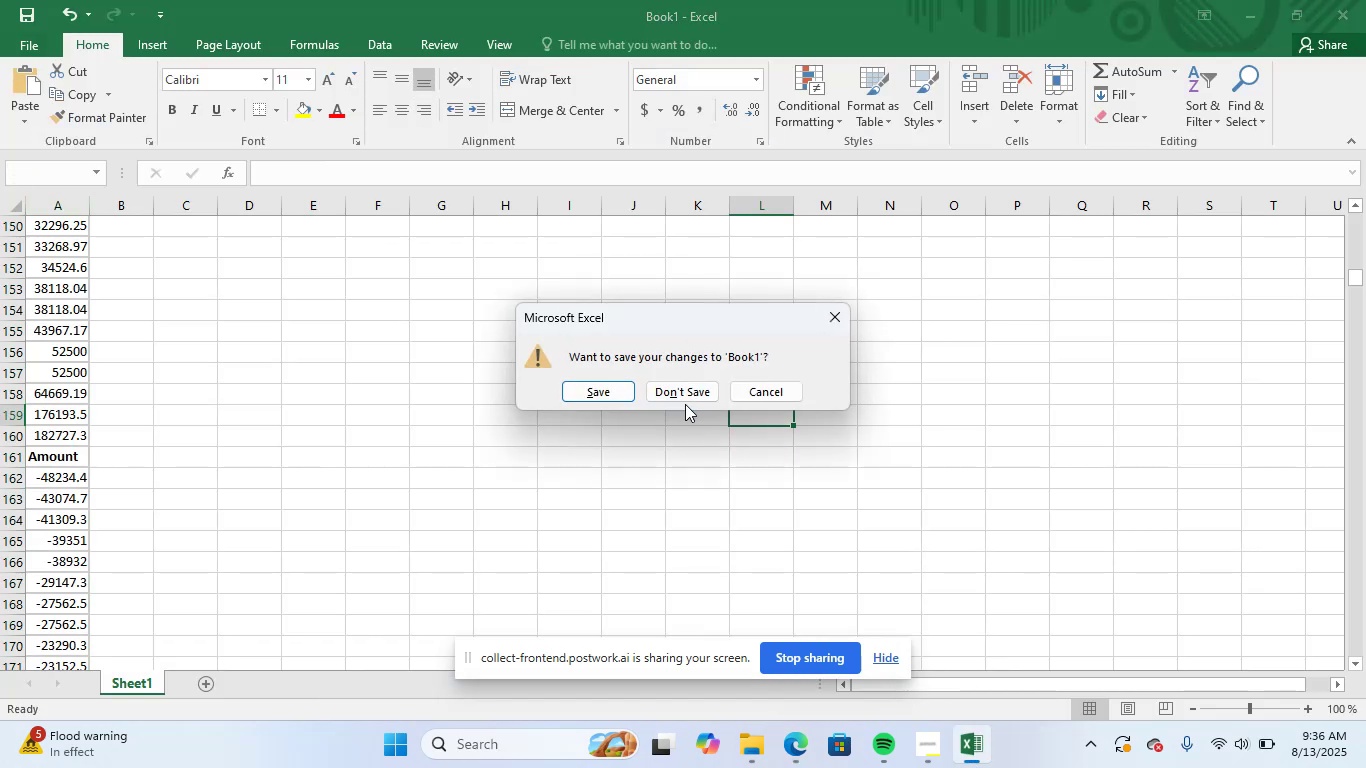 
left_click([691, 386])
 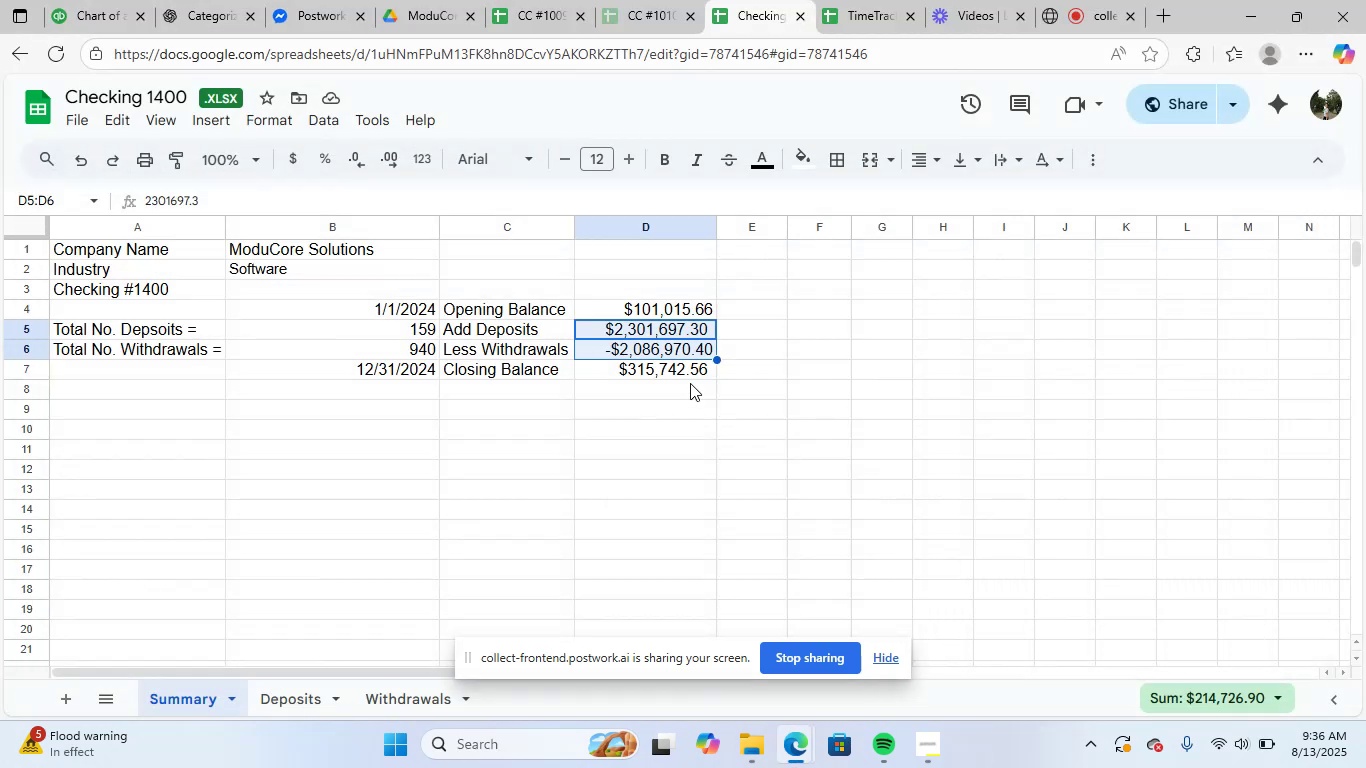 
left_click([689, 483])
 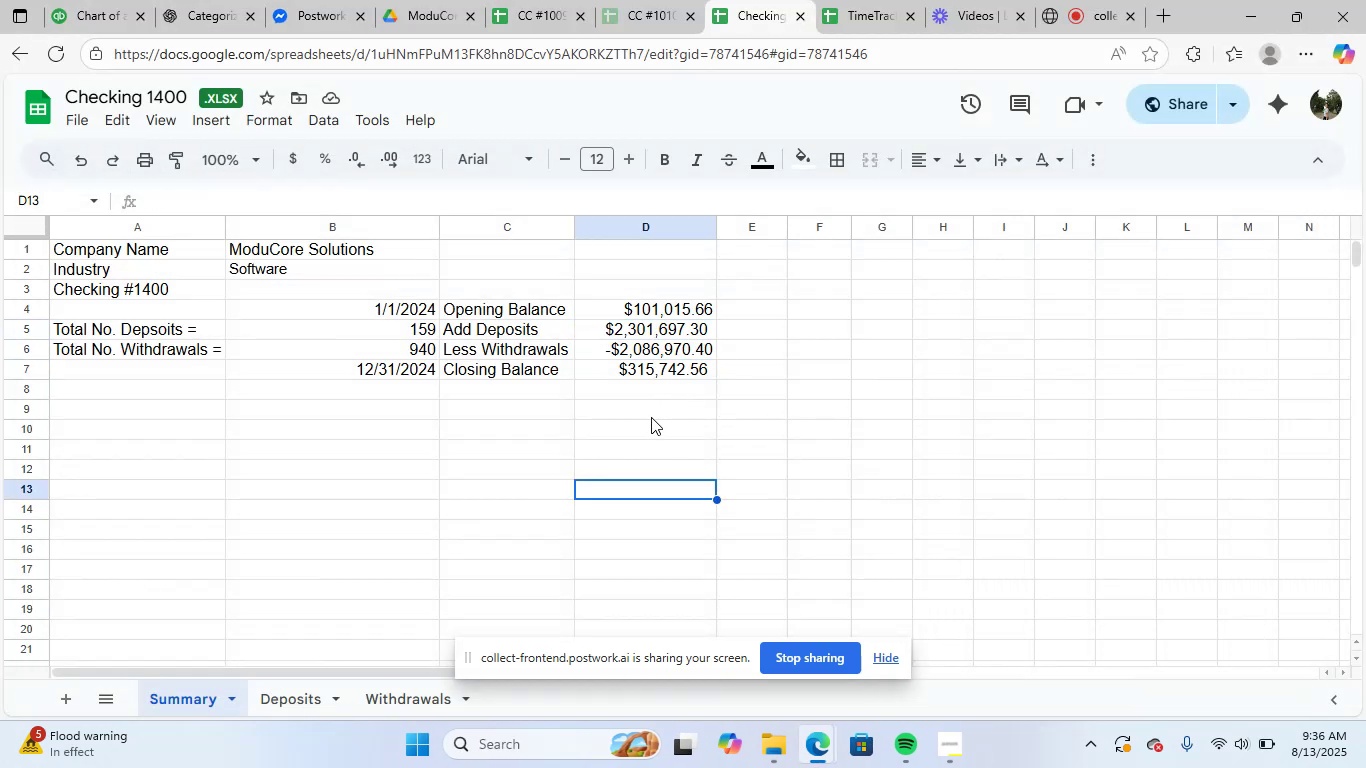 
left_click([654, 413])
 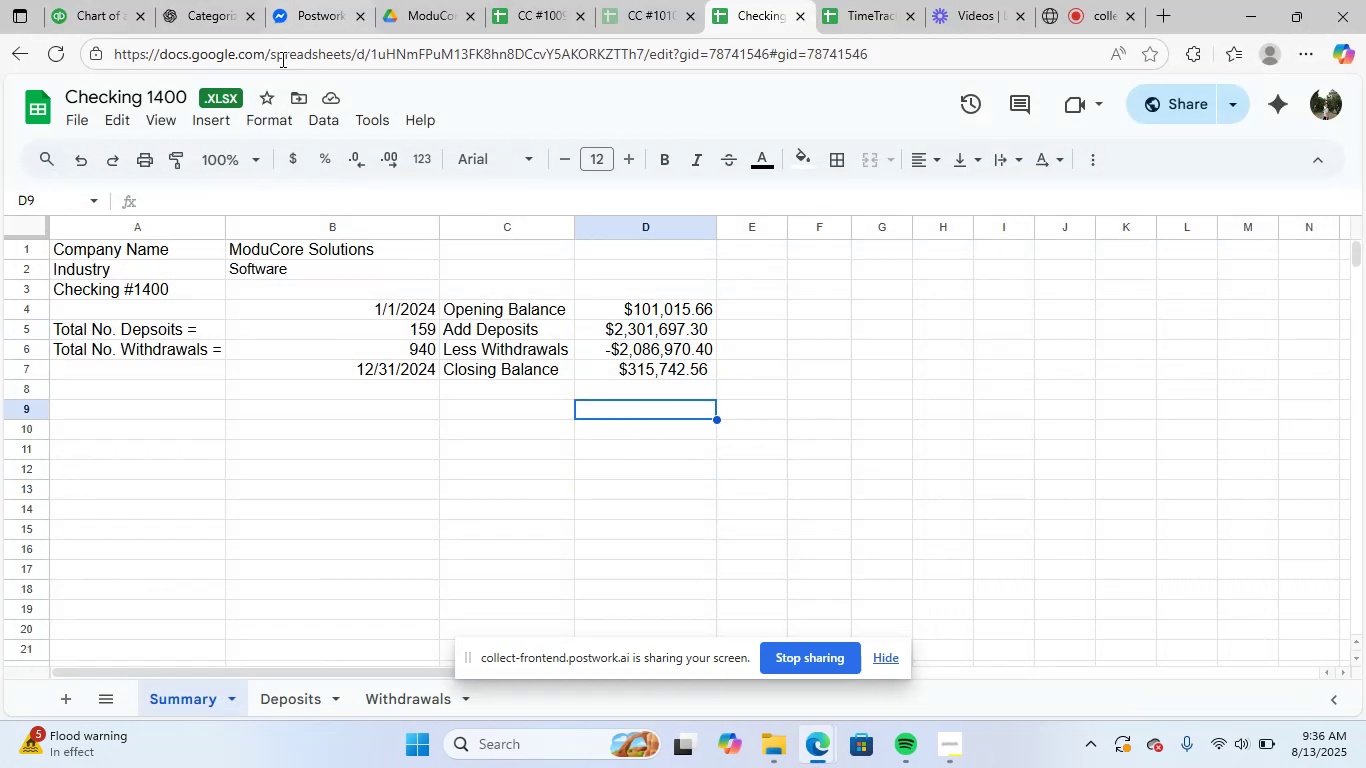 
scroll: coordinate [286, 438], scroll_direction: up, amount: 3.0
 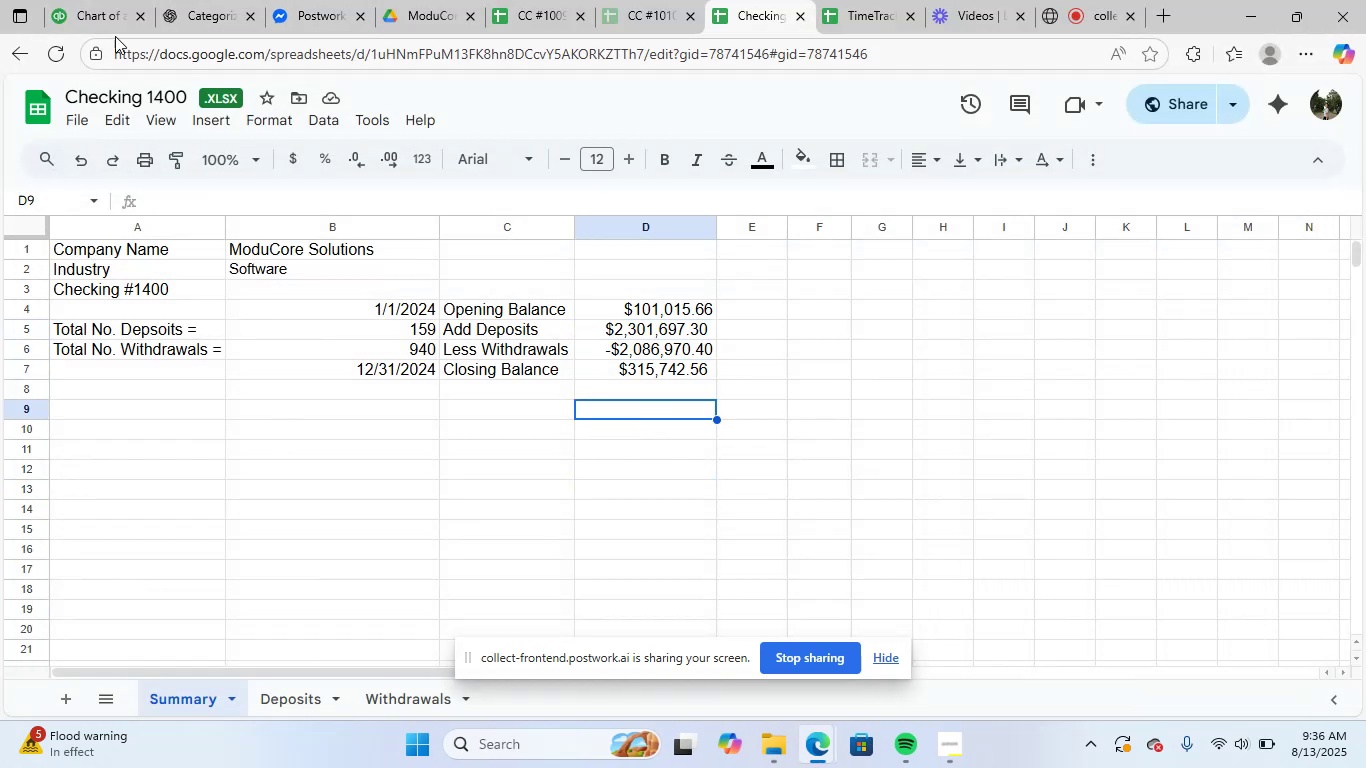 
left_click([98, 11])
 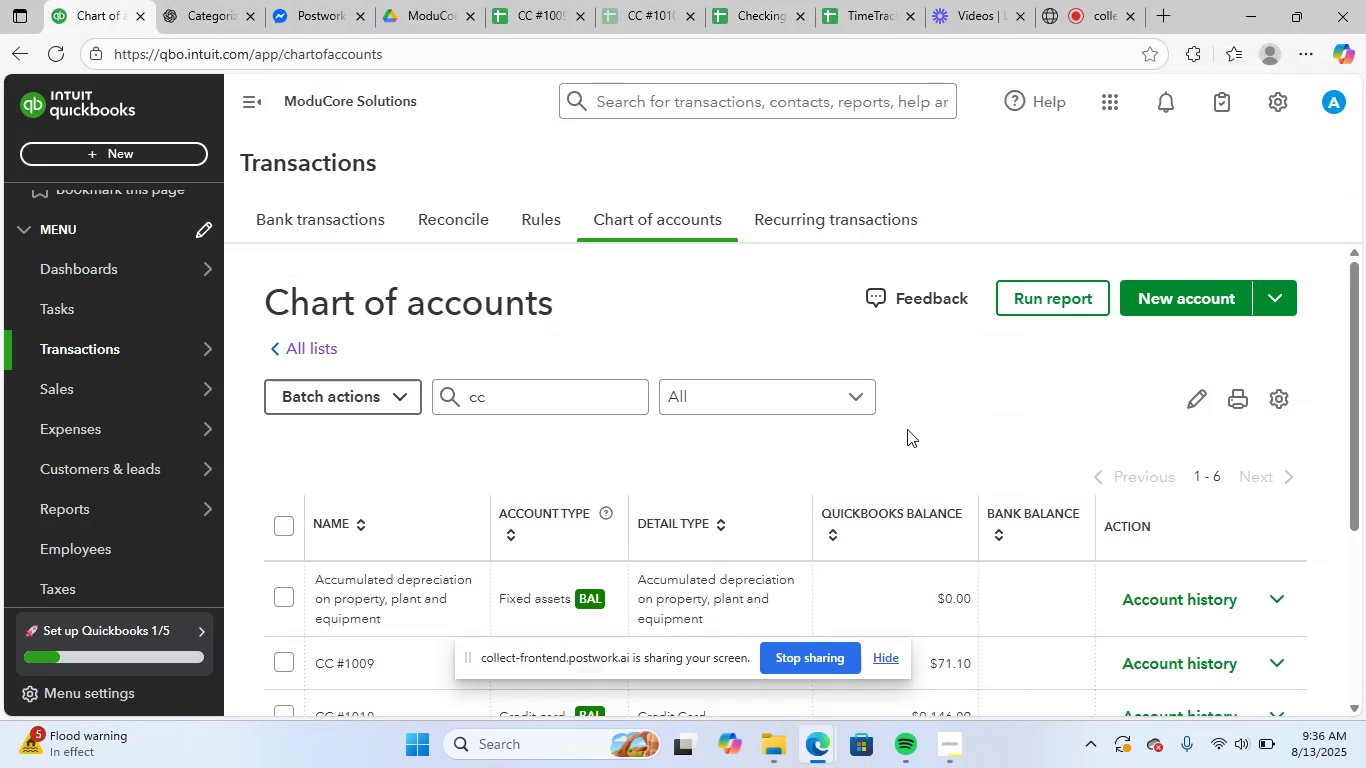 
scroll: coordinate [916, 391], scroll_direction: up, amount: 3.0
 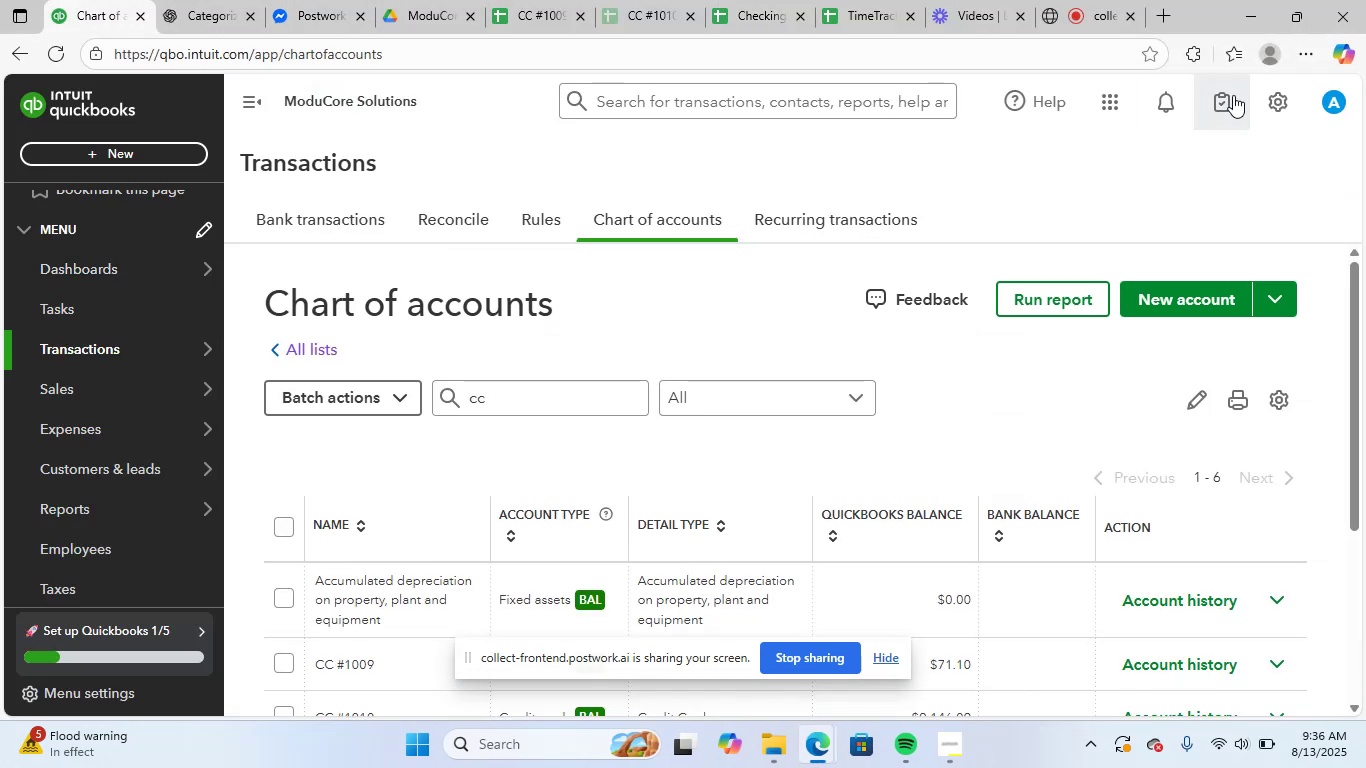 
left_click([1280, 108])
 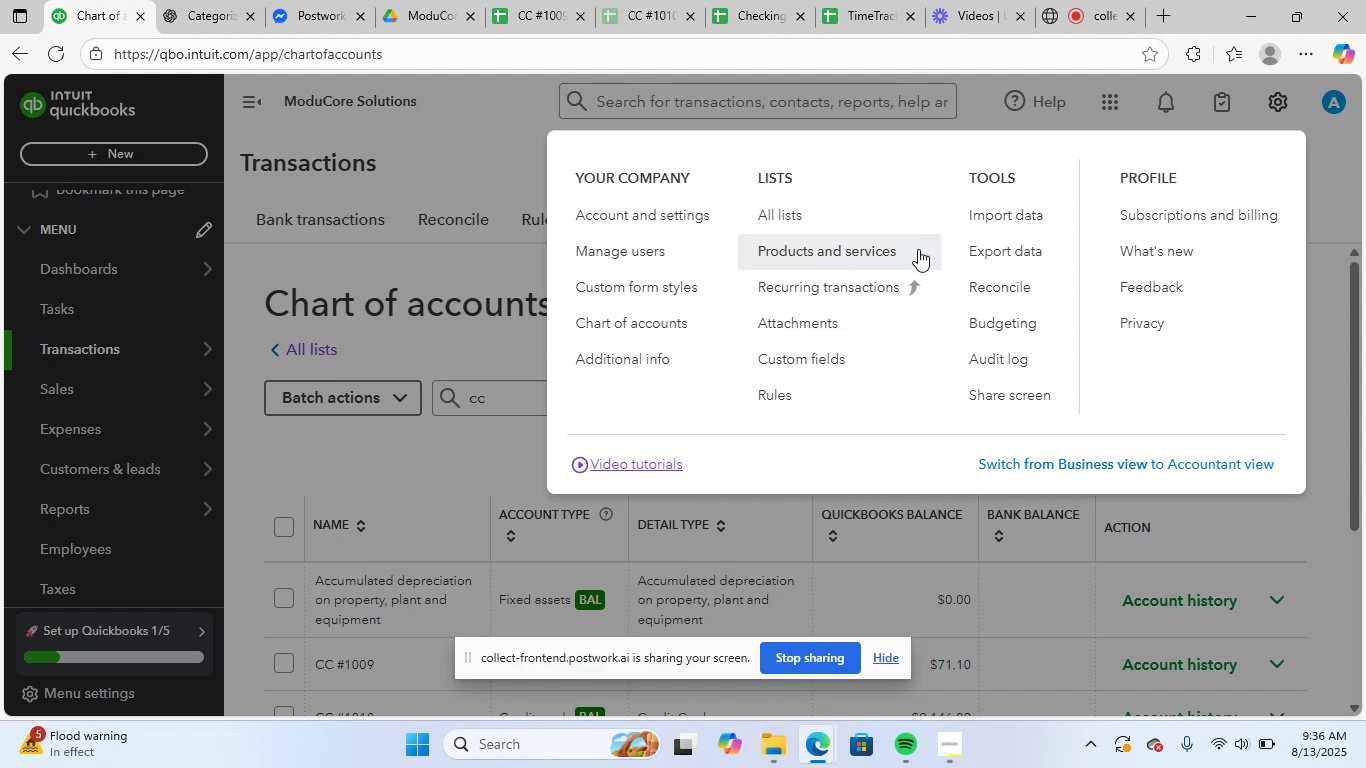 
left_click([1003, 214])
 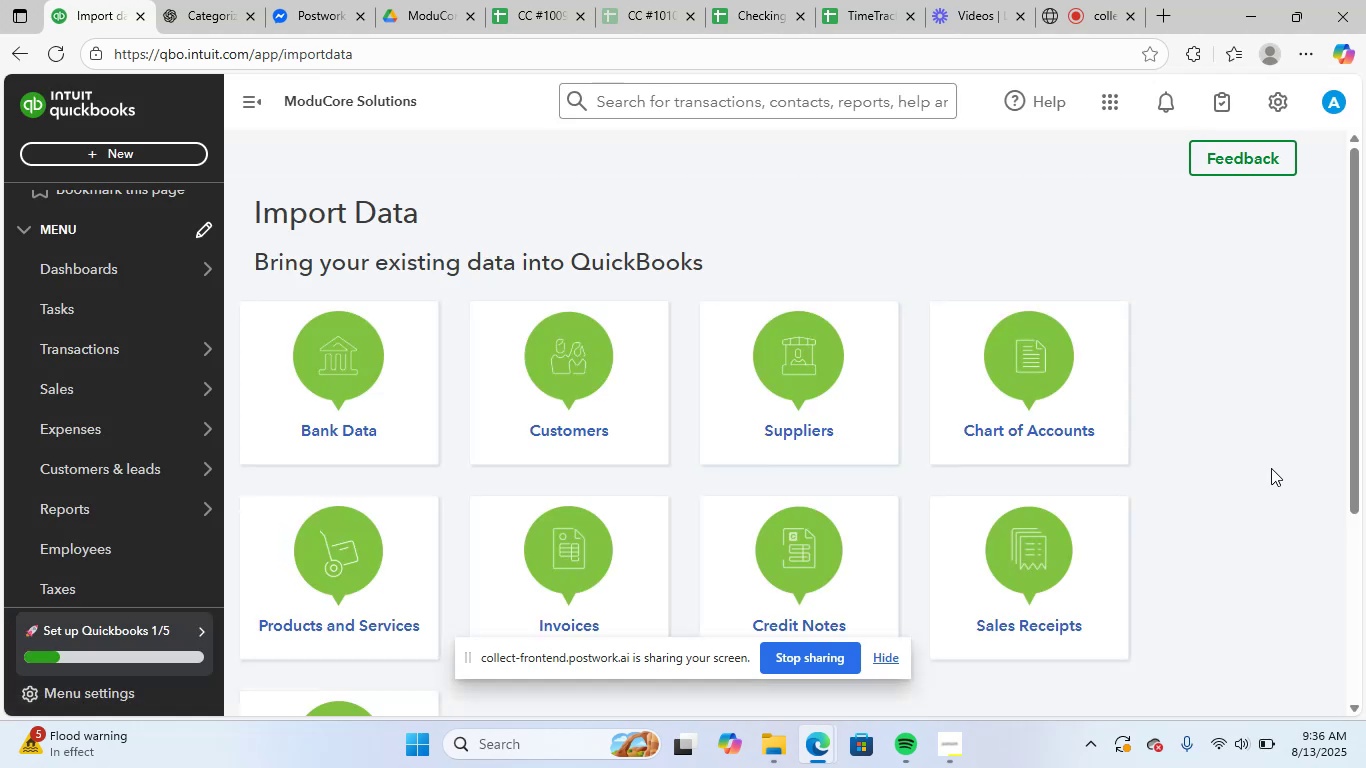 
scroll: coordinate [1240, 516], scroll_direction: down, amount: 2.0
 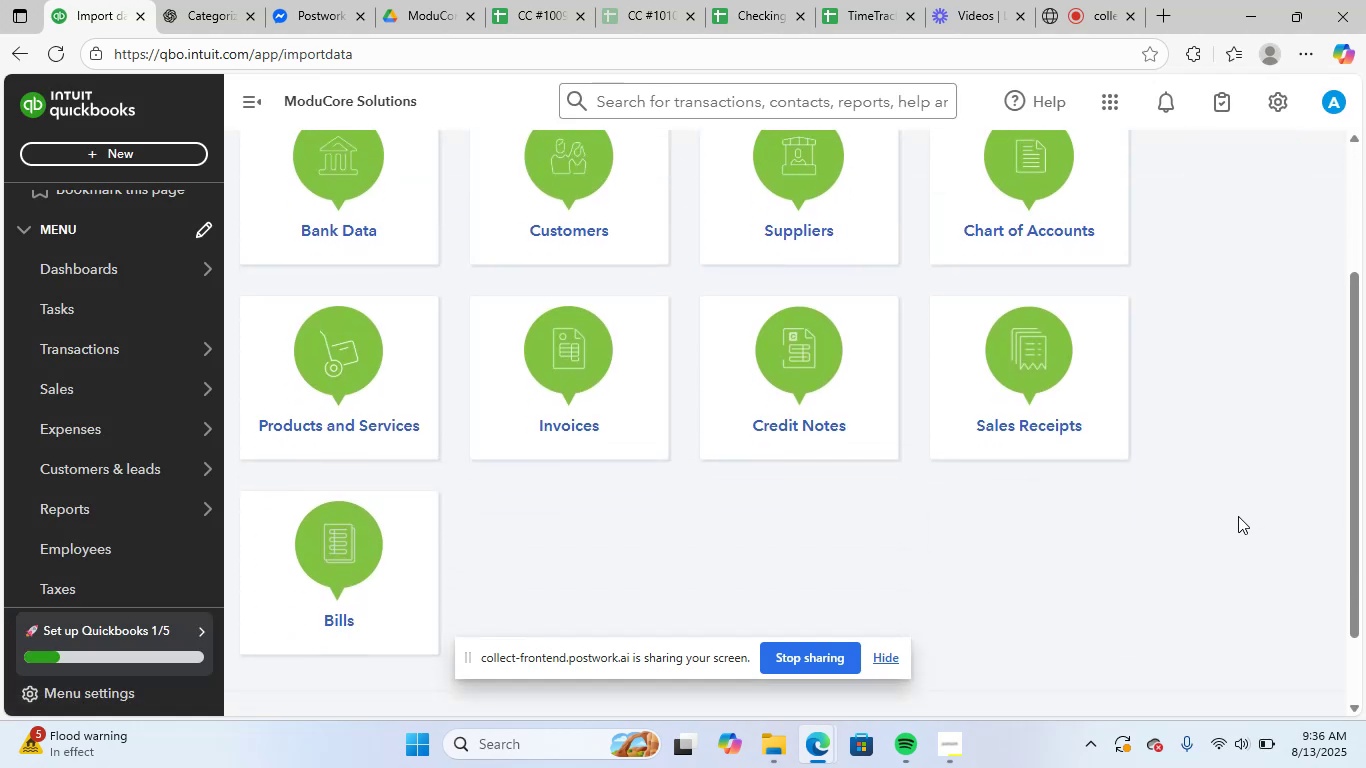 
scroll: coordinate [1238, 516], scroll_direction: up, amount: 1.0
 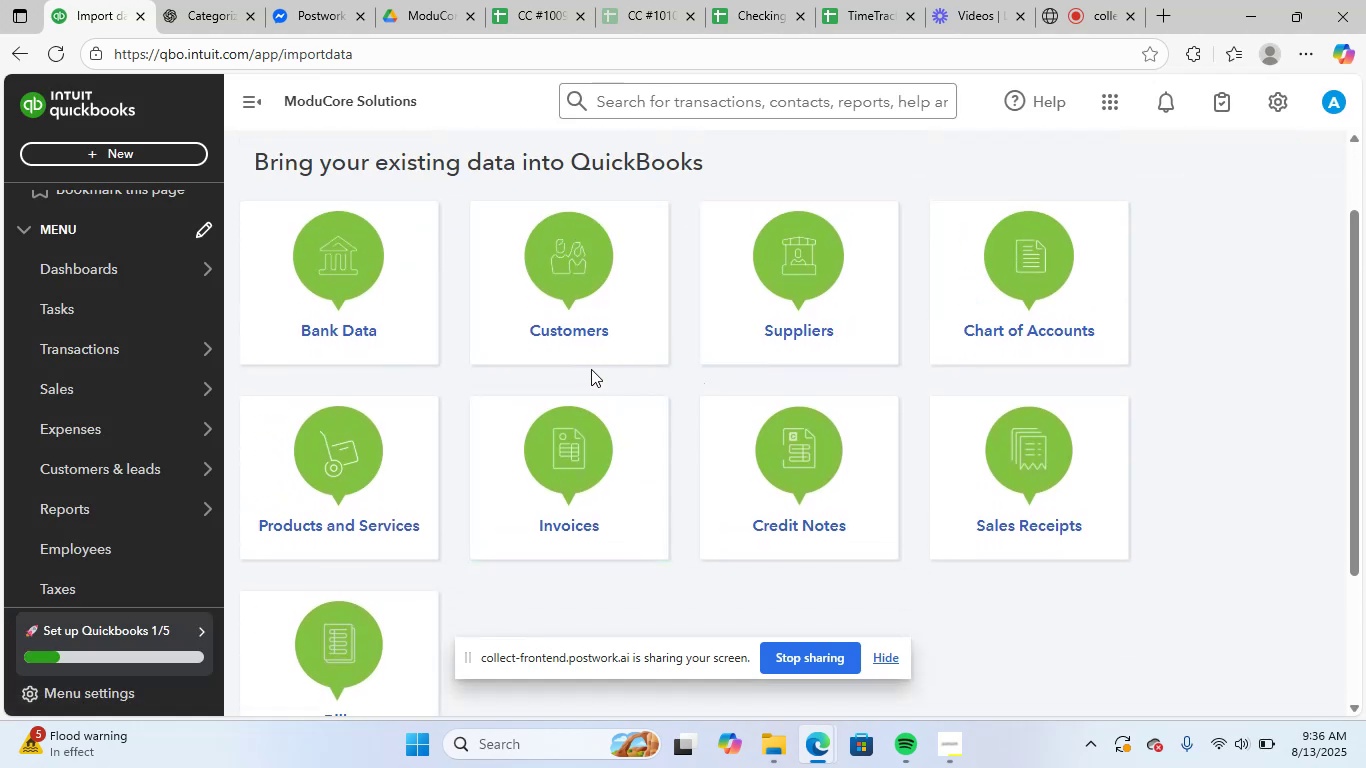 
wait(6.31)
 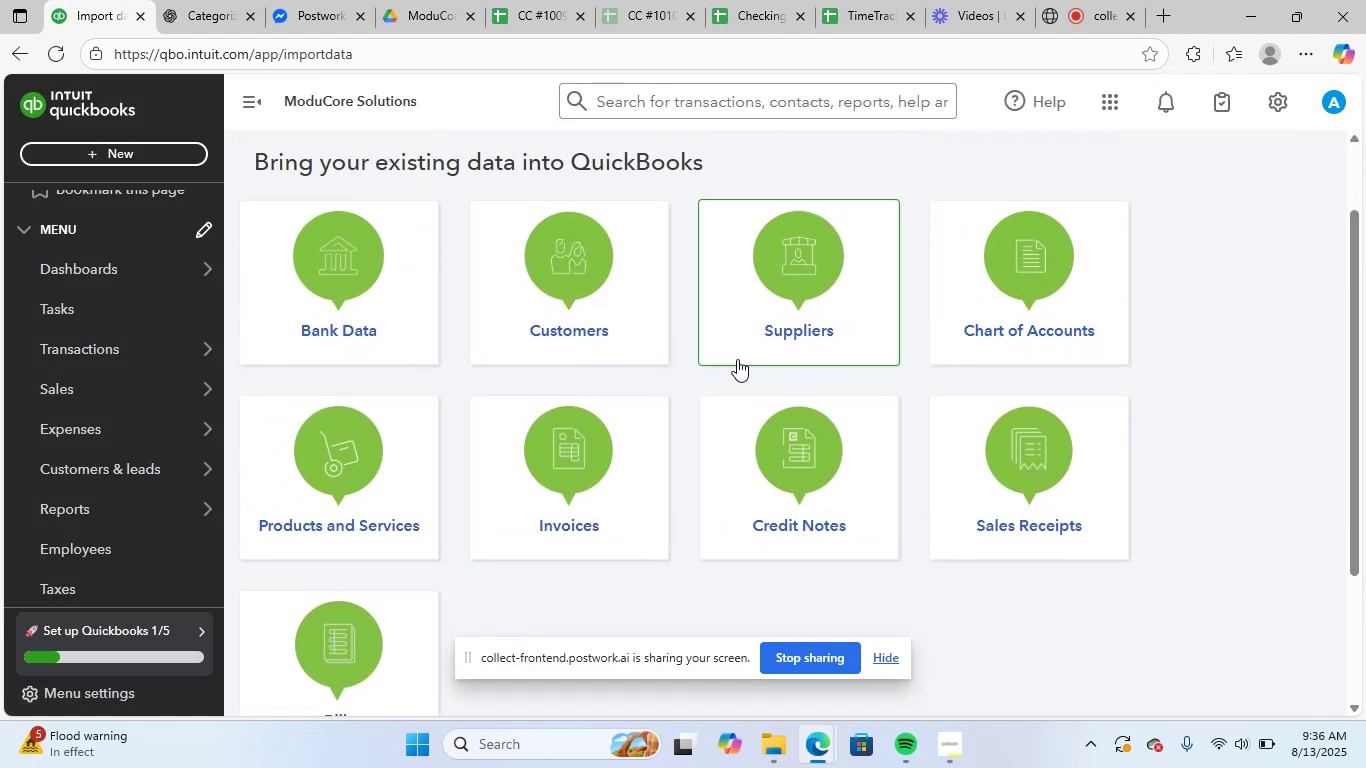 
scroll: coordinate [601, 391], scroll_direction: down, amount: 2.0
 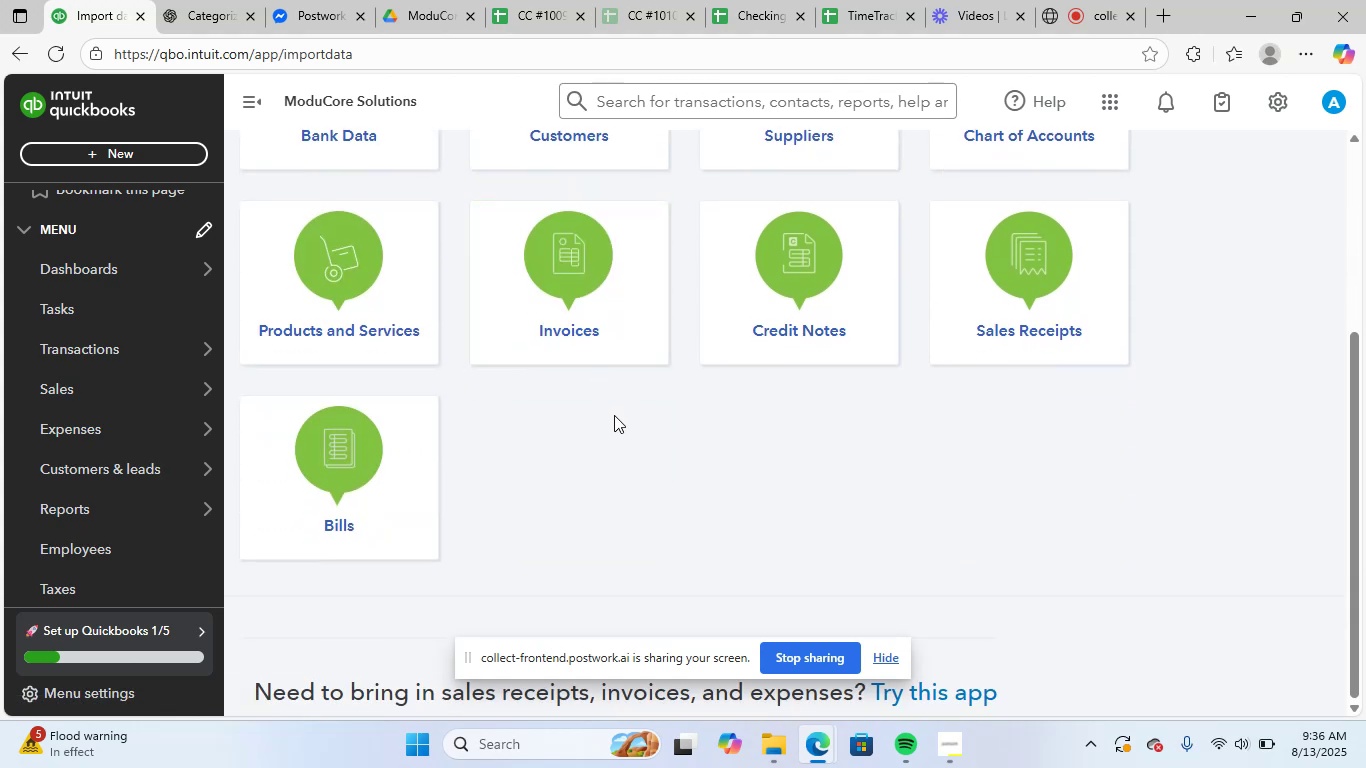 
scroll: coordinate [614, 421], scroll_direction: up, amount: 4.0
 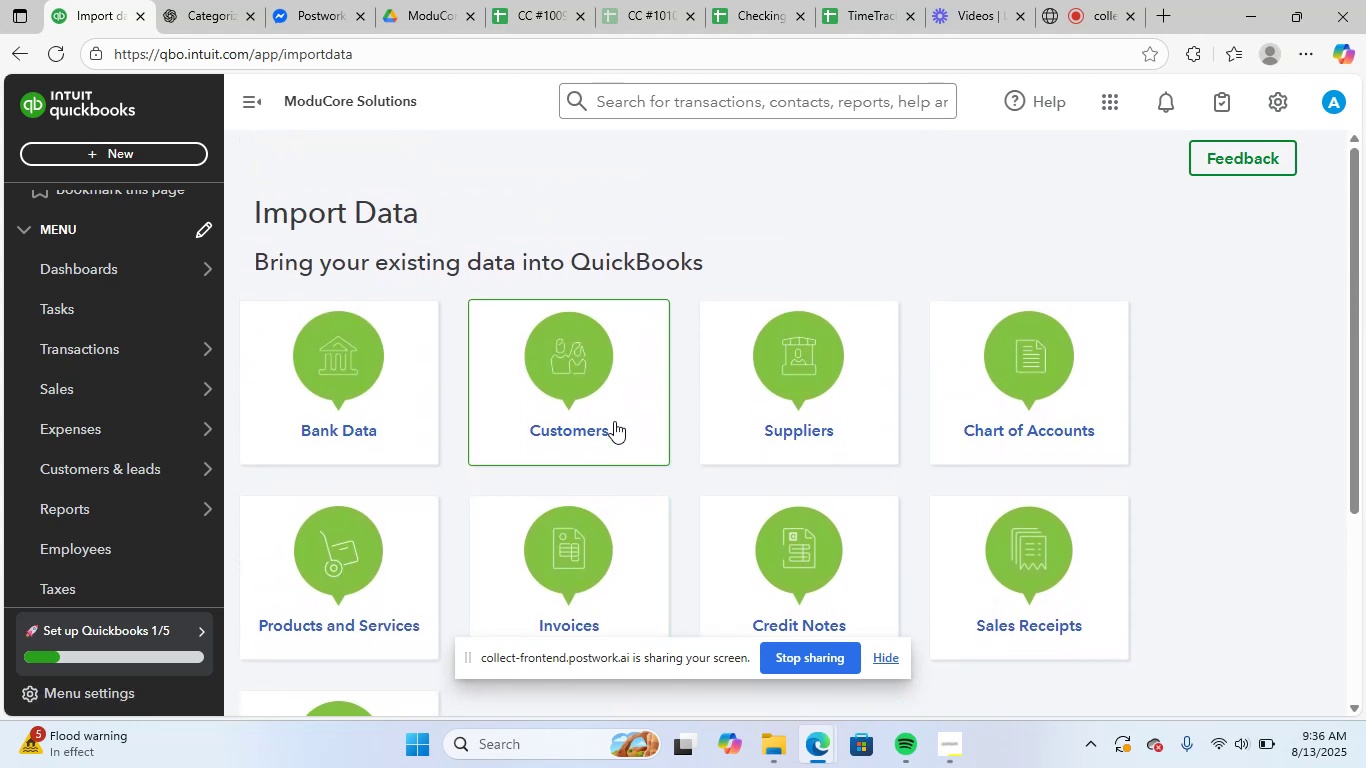 
scroll: coordinate [614, 421], scroll_direction: down, amount: 1.0
 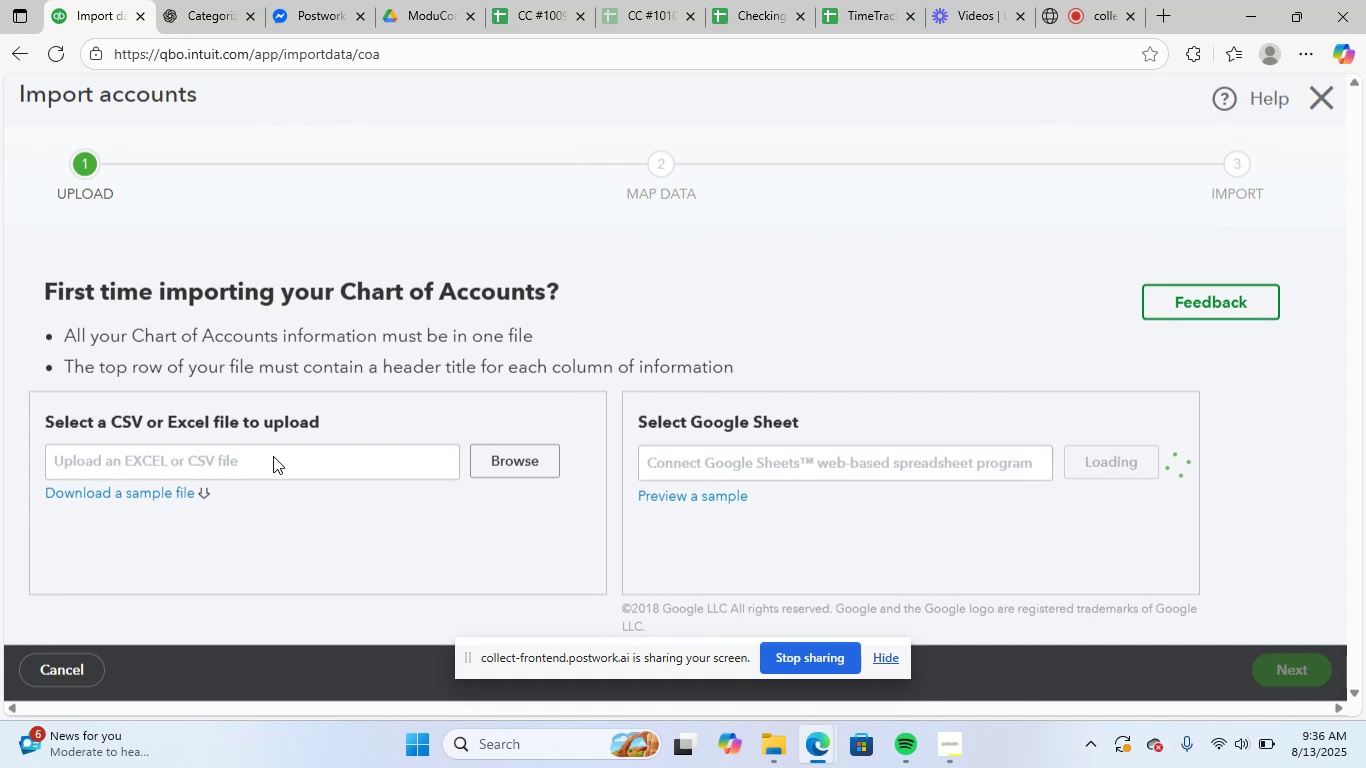 
wait(8.98)
 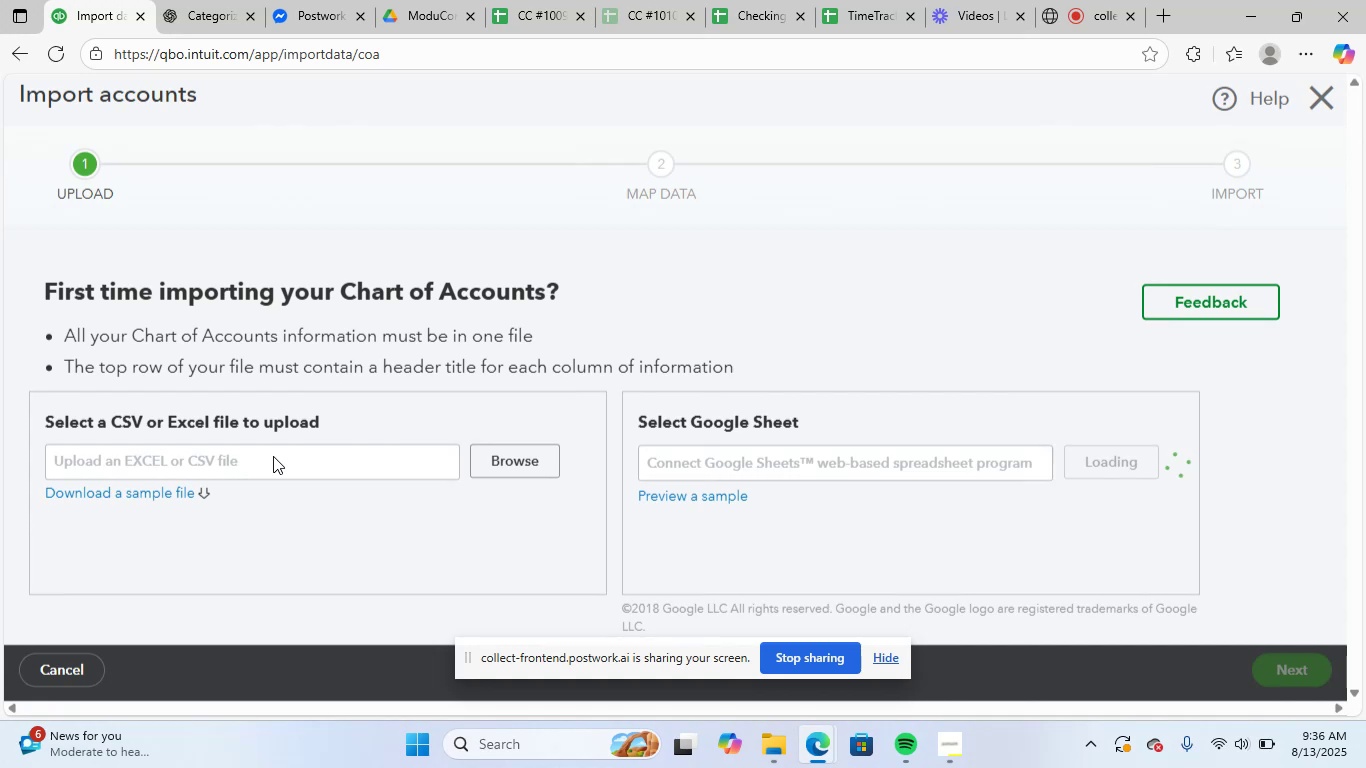 
left_click([1339, 89])
 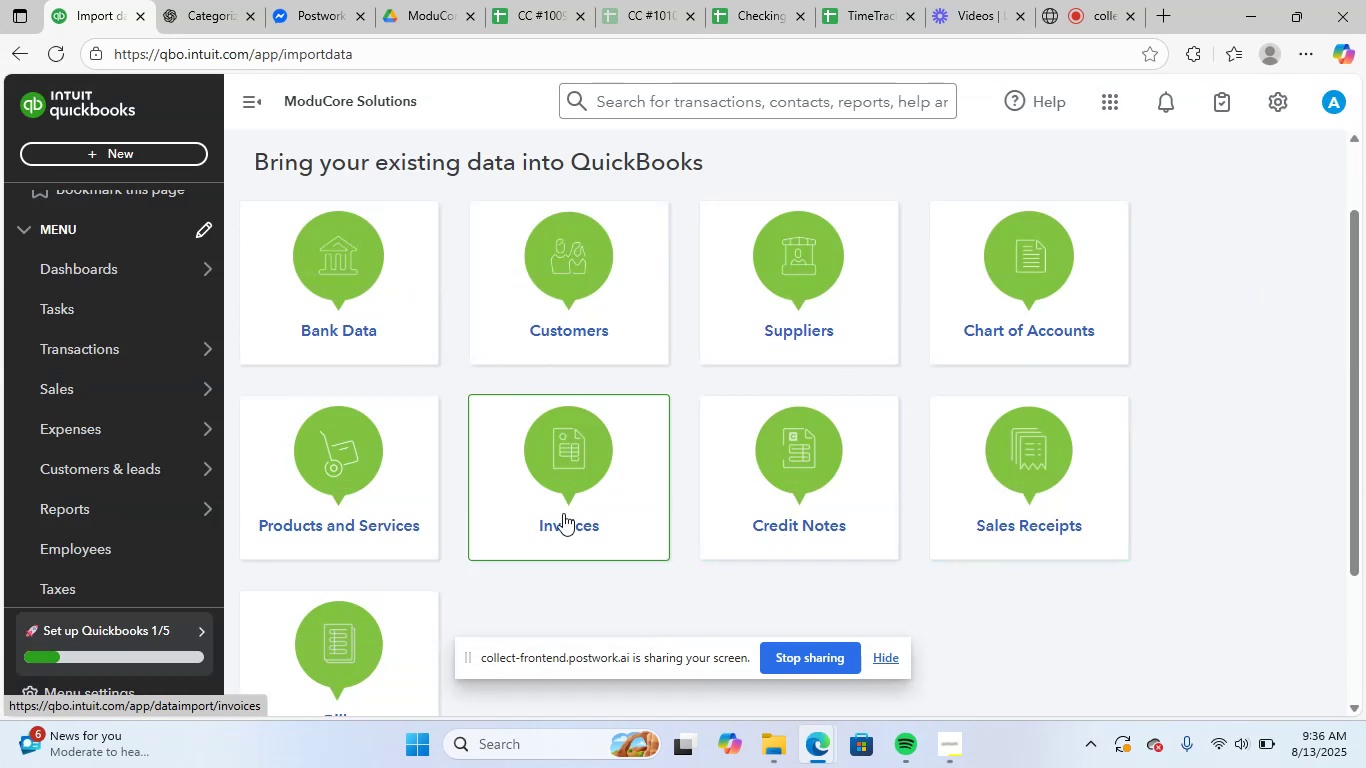 
left_click([352, 496])
 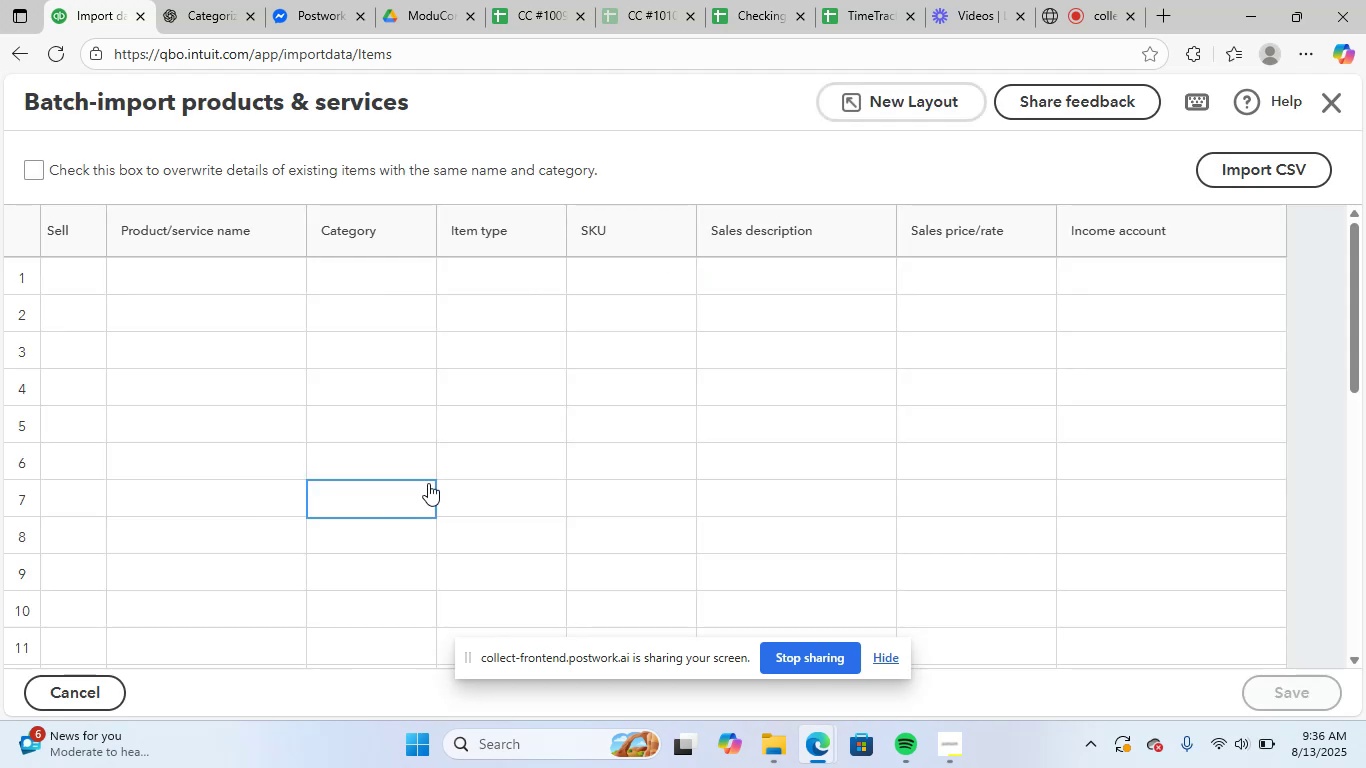 
left_click([1330, 99])
 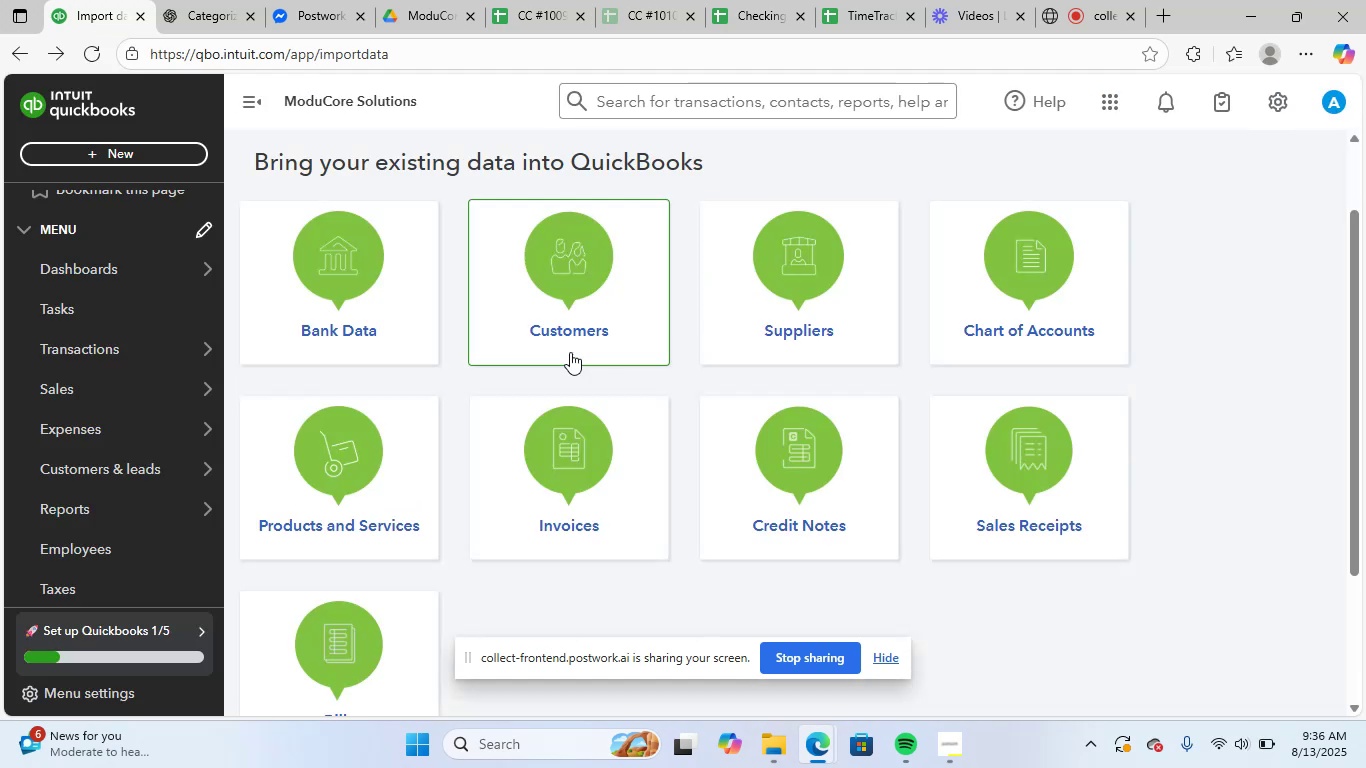 
left_click([555, 331])
 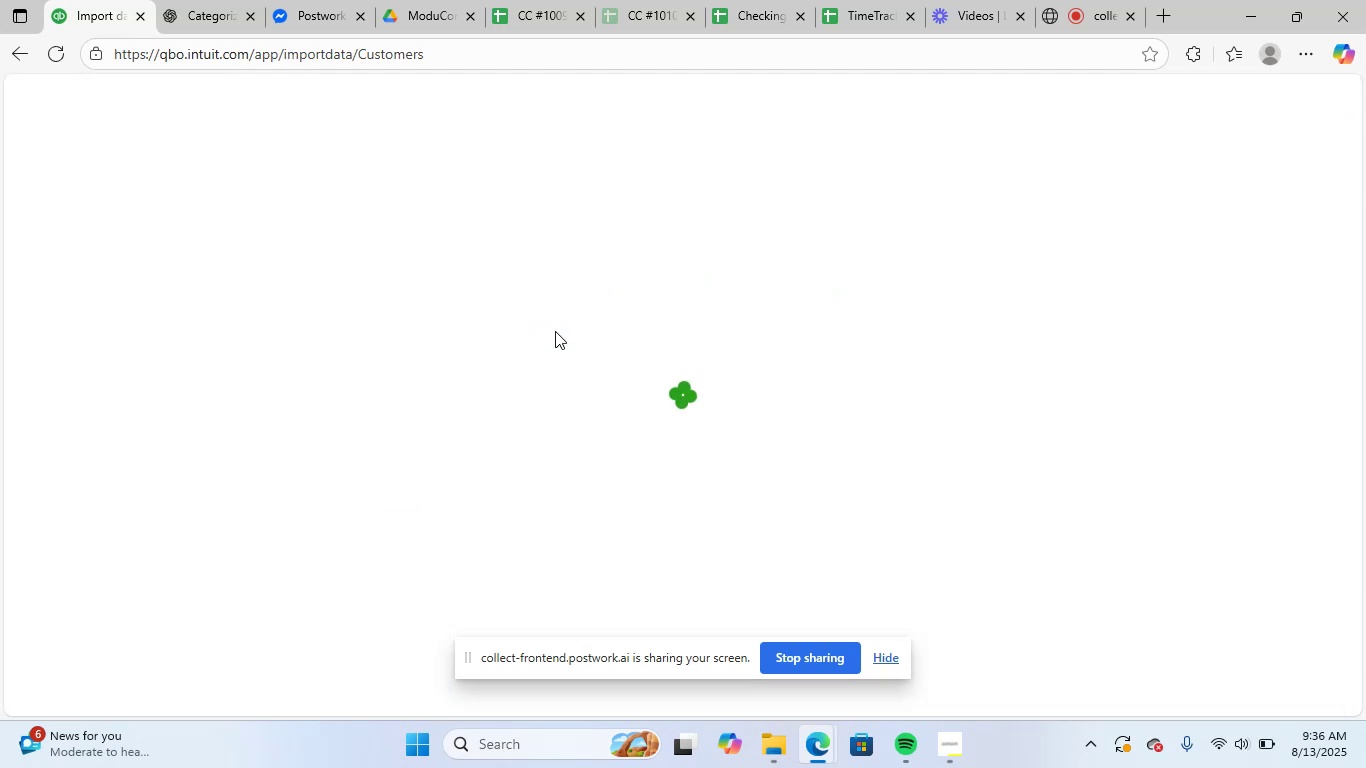 
mouse_move([709, 317])
 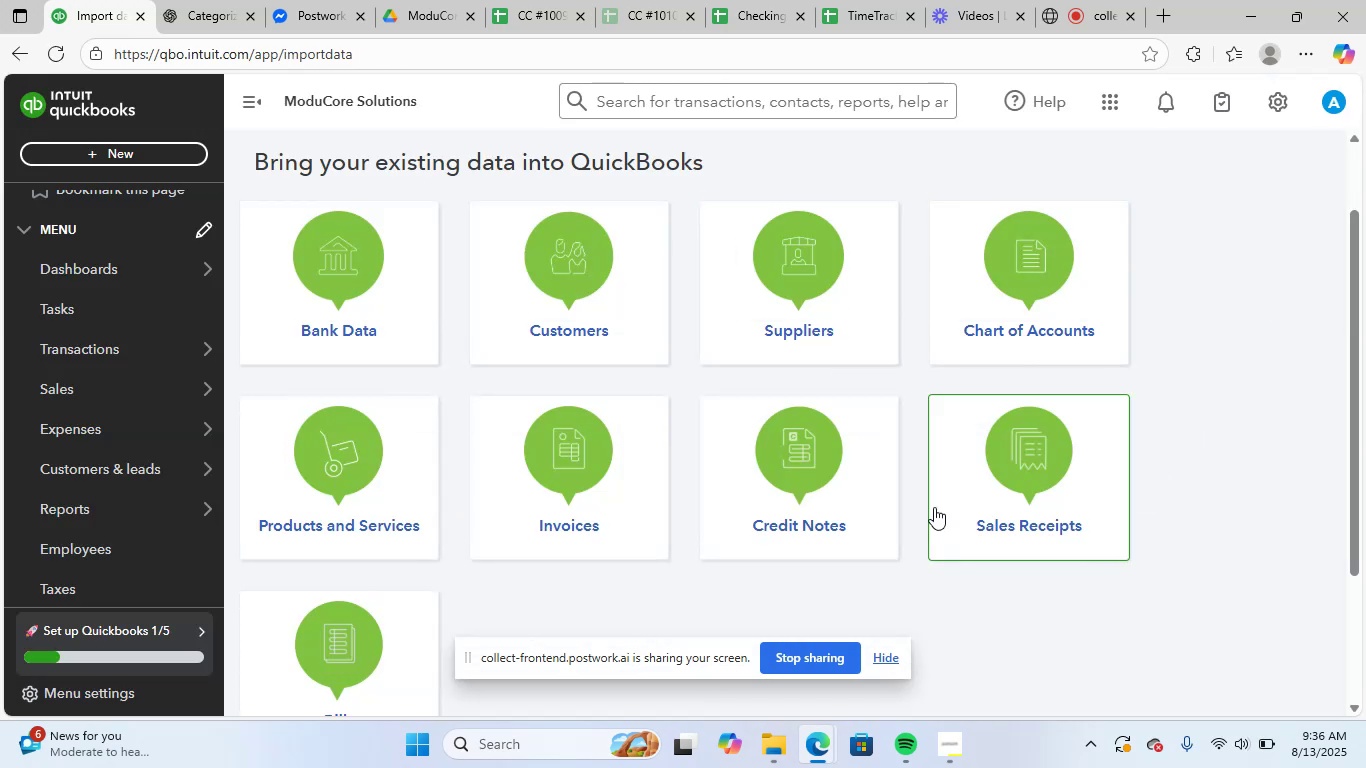 
scroll: coordinate [899, 513], scroll_direction: down, amount: 3.0
 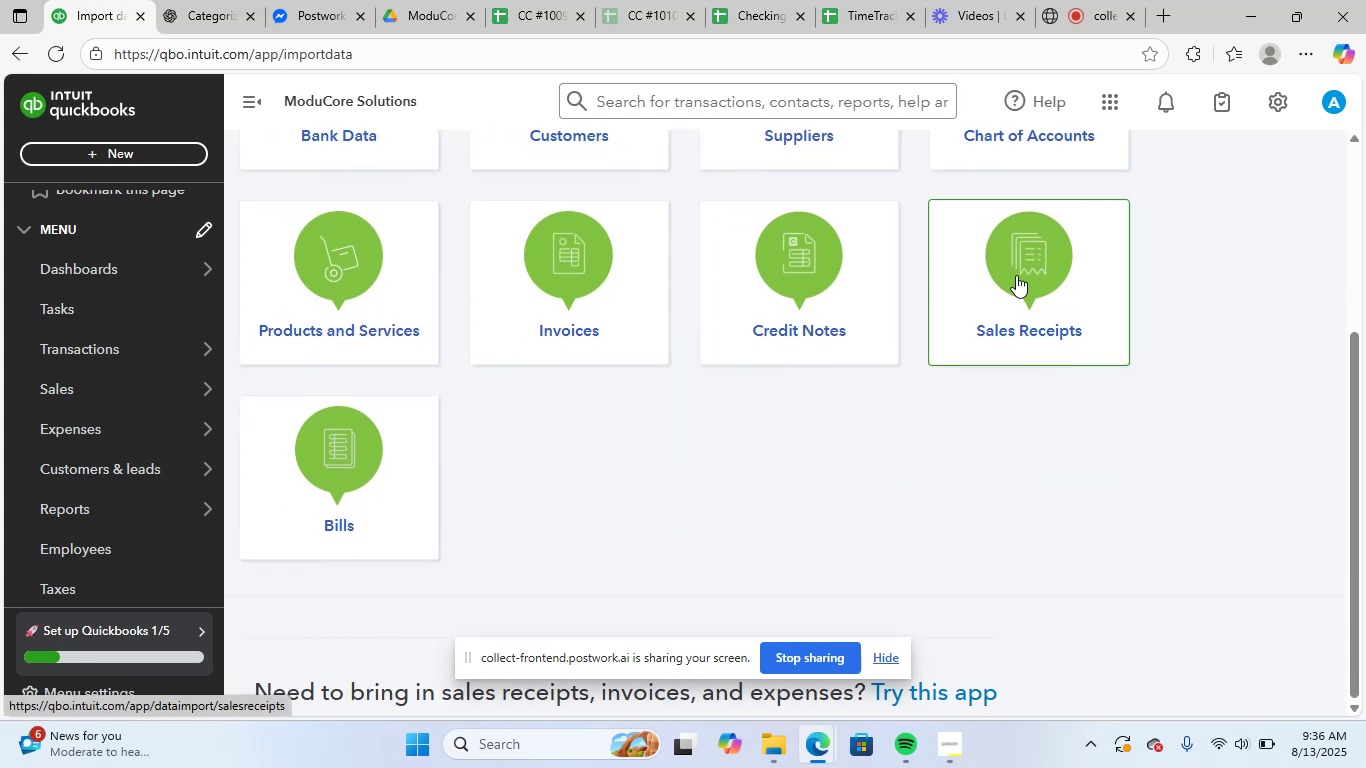 
scroll: coordinate [649, 534], scroll_direction: up, amount: 15.0
 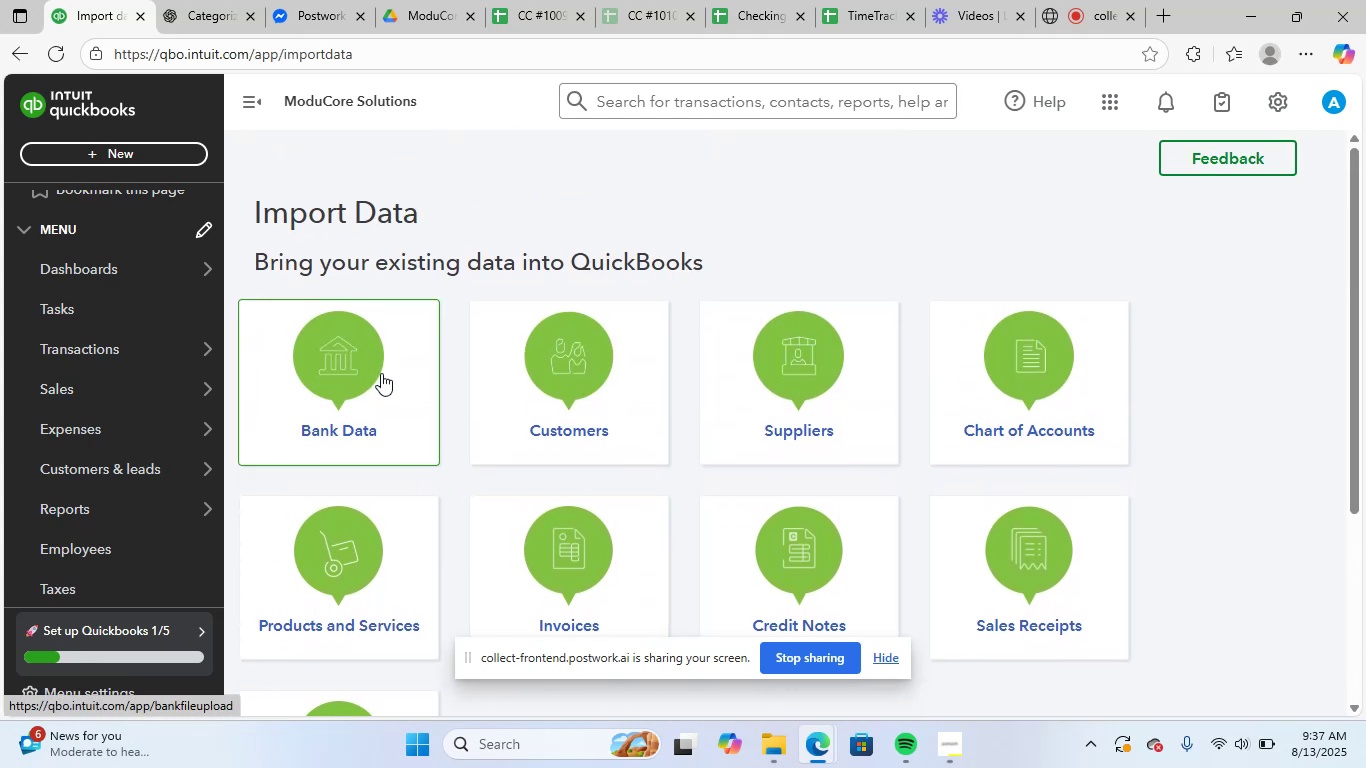 
scroll: coordinate [851, 501], scroll_direction: down, amount: 2.0
 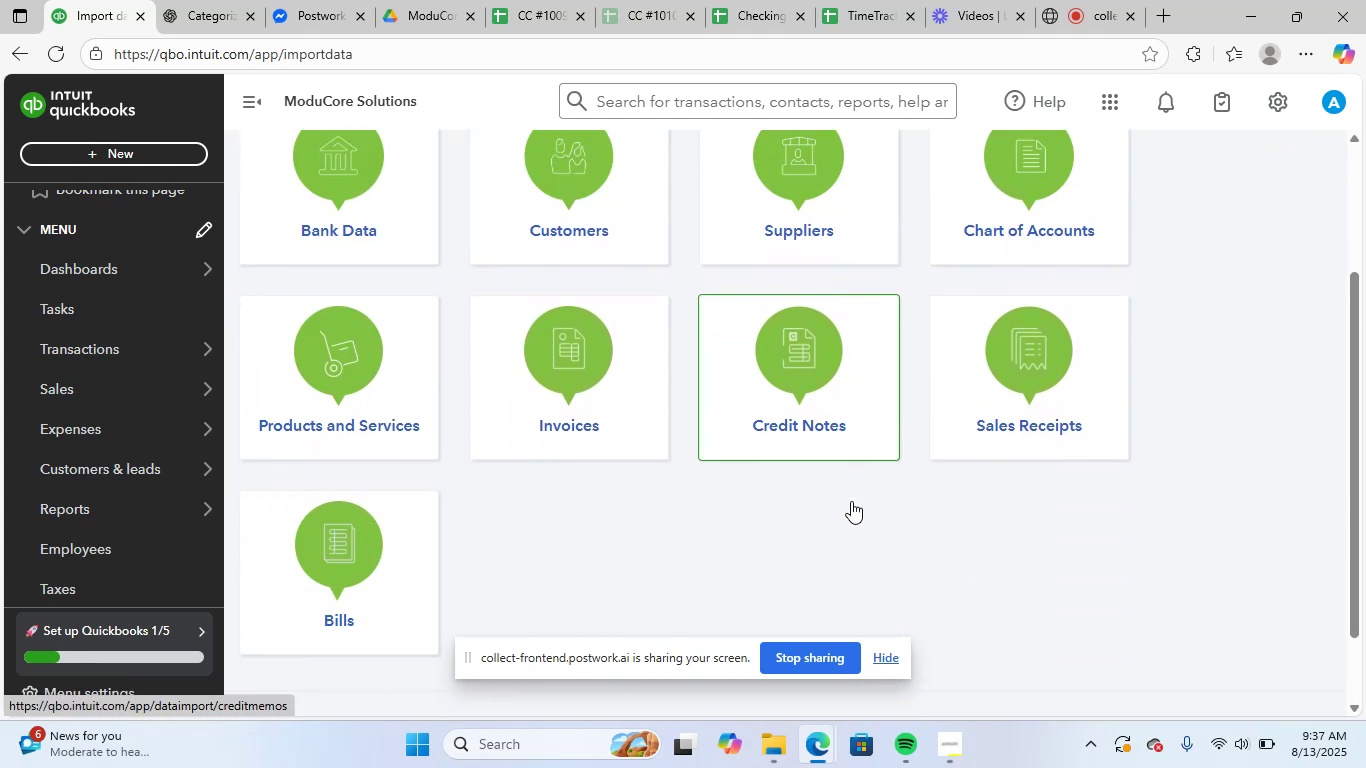 
scroll: coordinate [573, 493], scroll_direction: up, amount: 7.0
 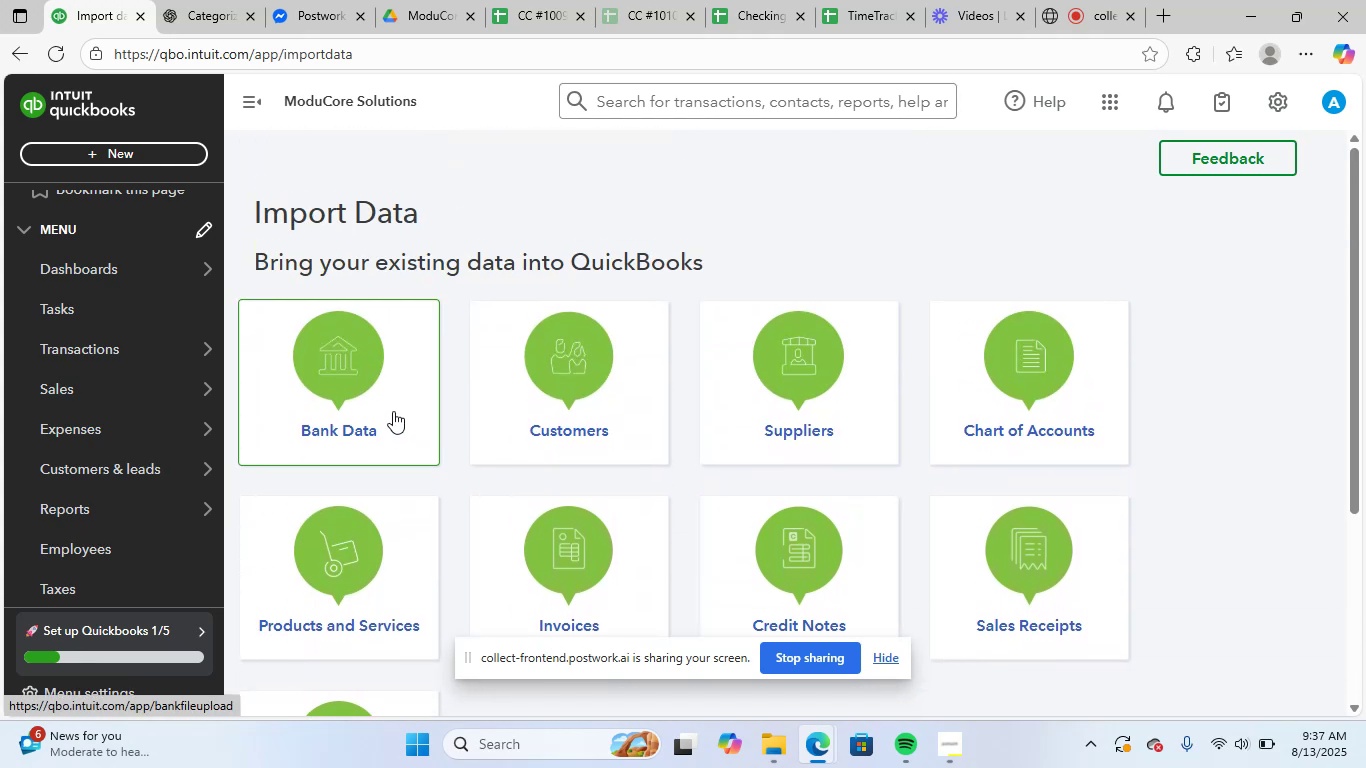 
left_click([393, 410])
 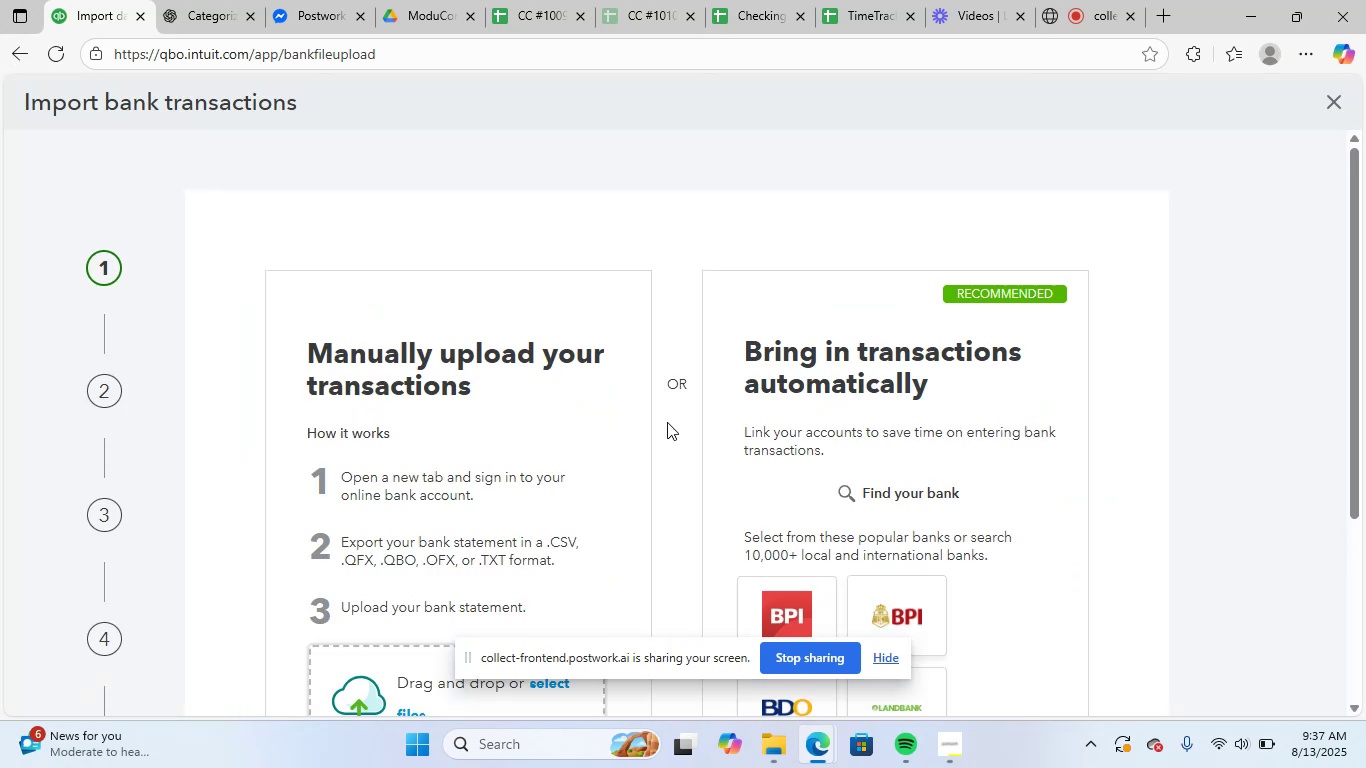 
scroll: coordinate [476, 556], scroll_direction: down, amount: 2.0
 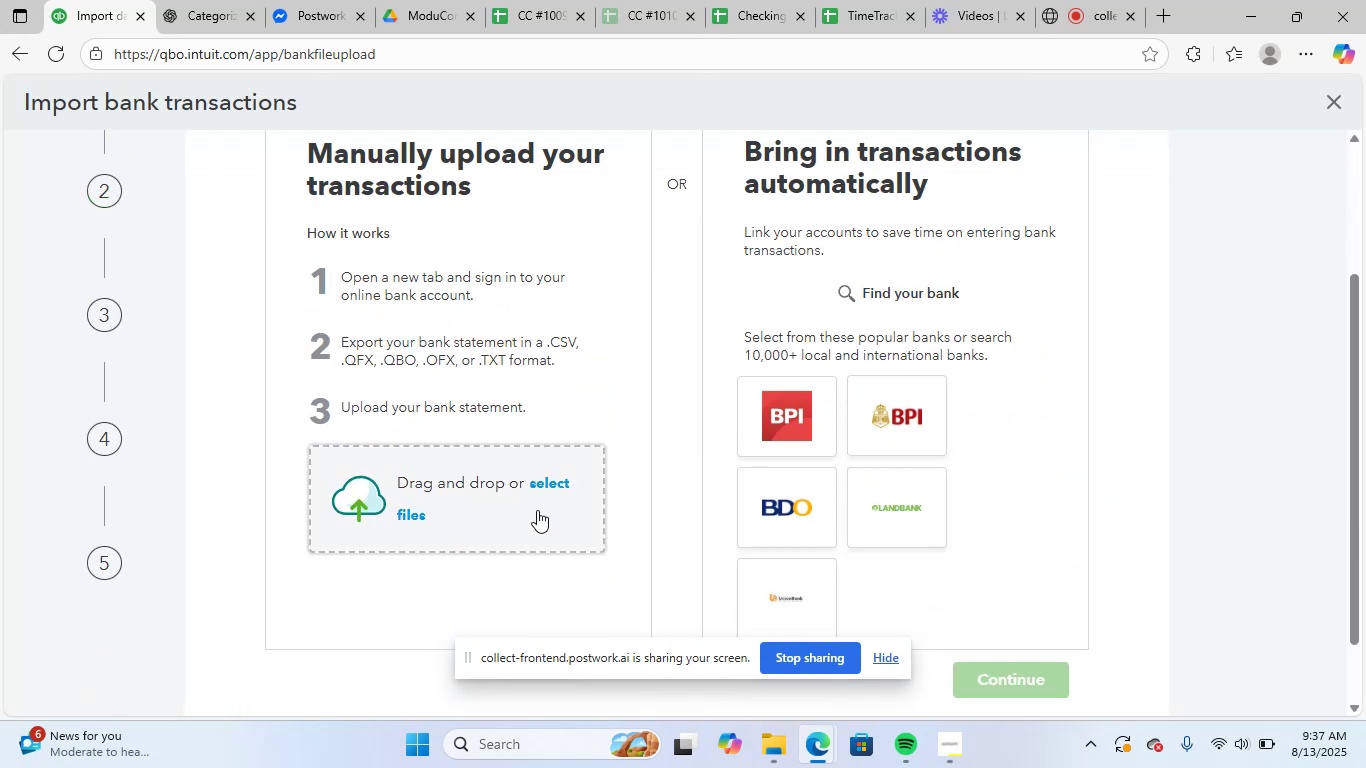 
left_click([553, 489])
 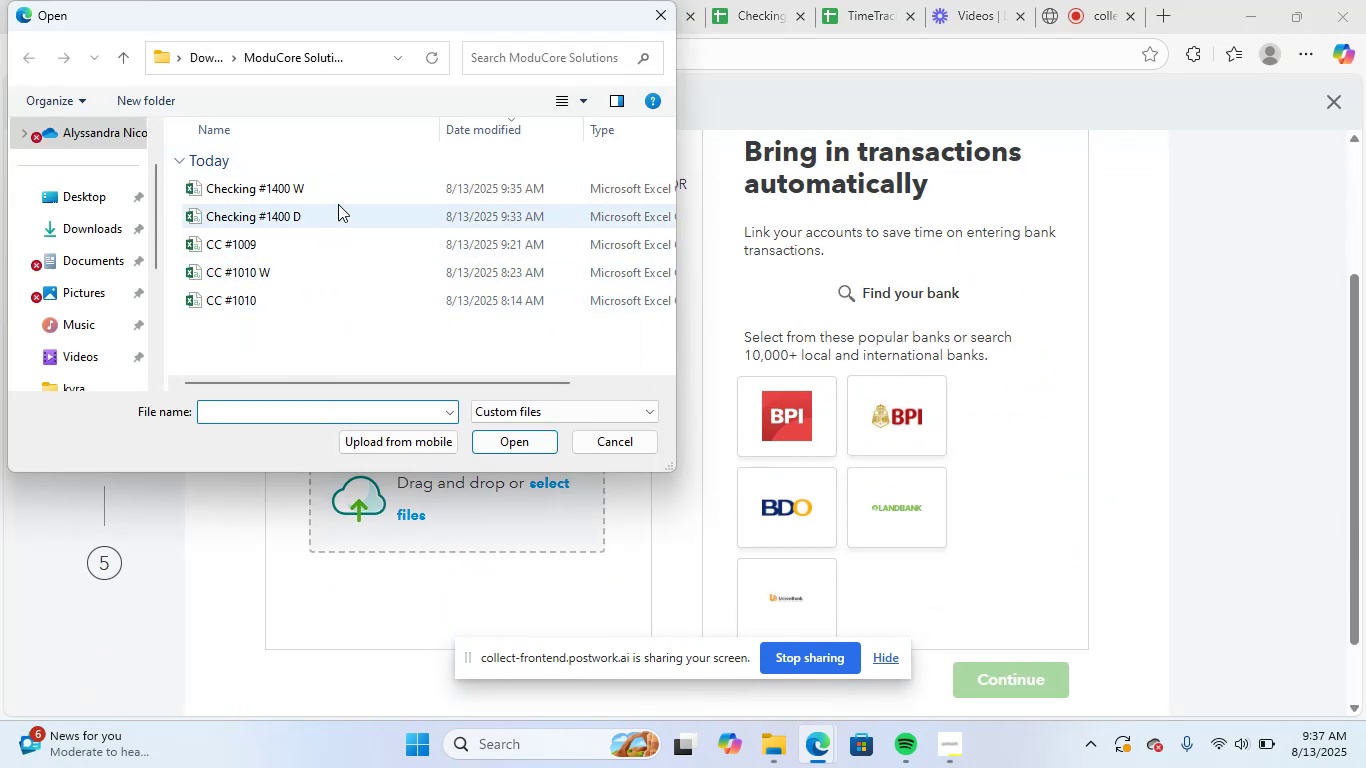 
wait(9.88)
 